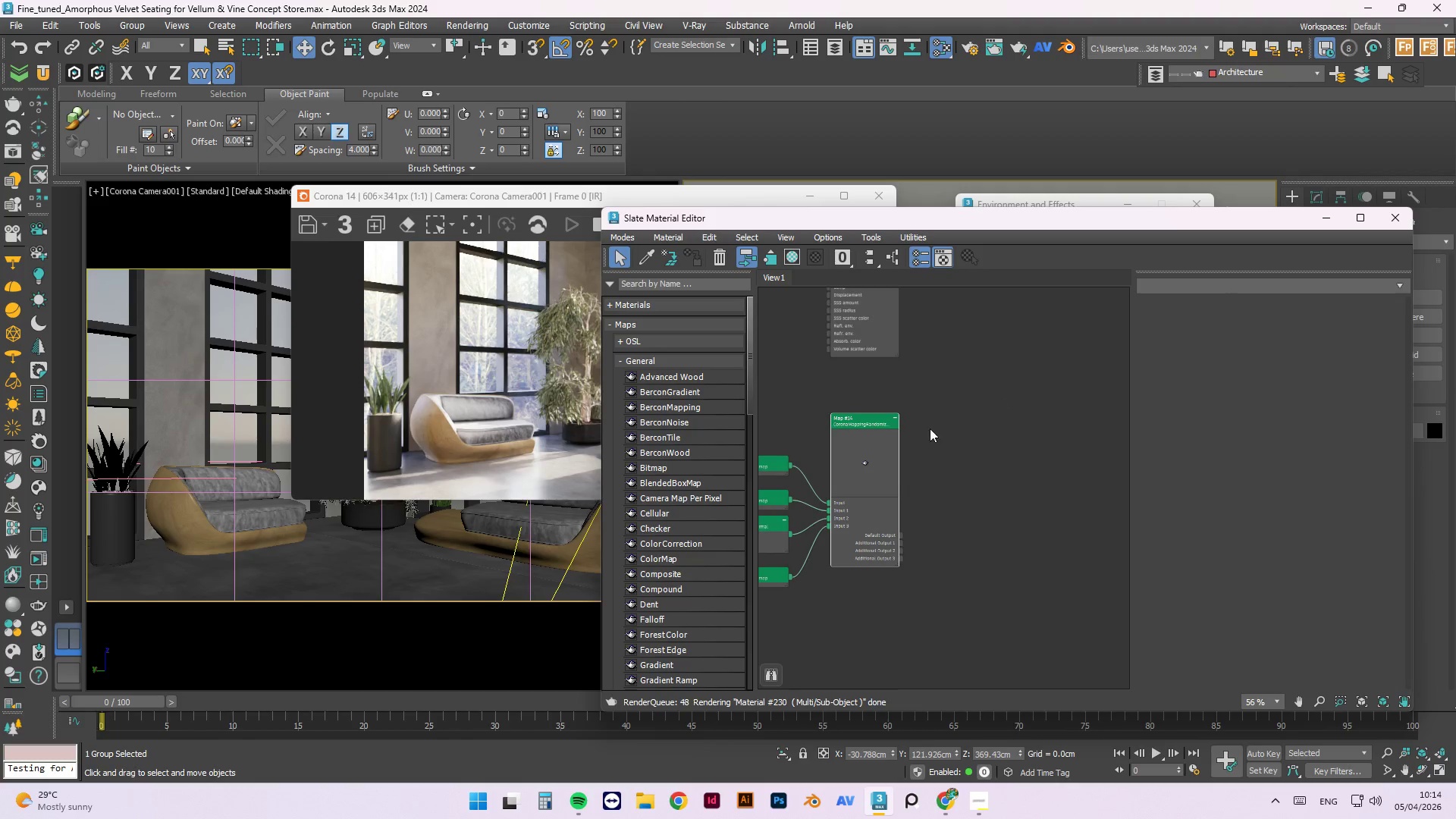 
scroll: coordinate [961, 426], scroll_direction: down, amount: 6.0
 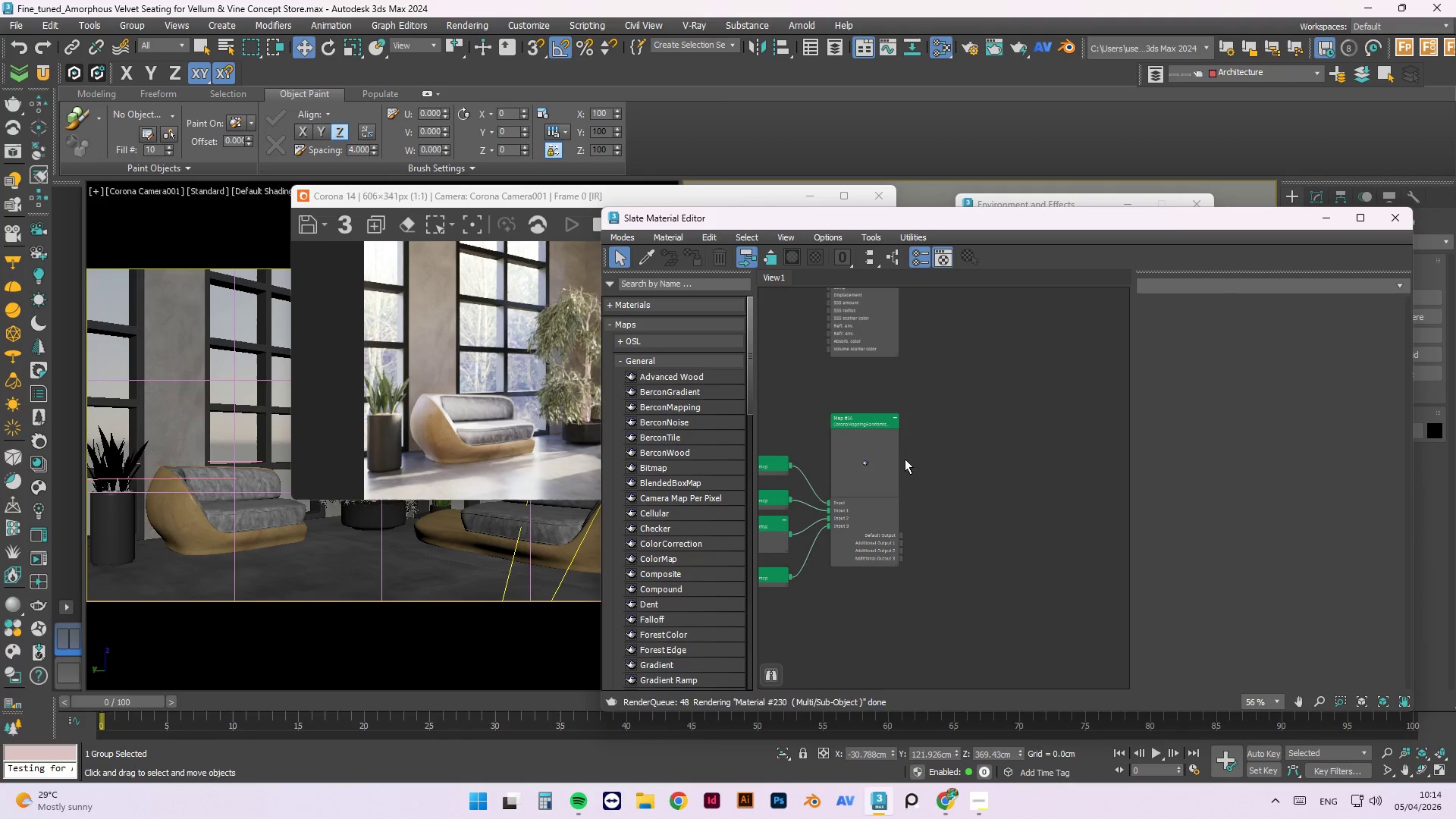 
left_click_drag(start_coordinate=[953, 411], to_coordinate=[780, 507])
 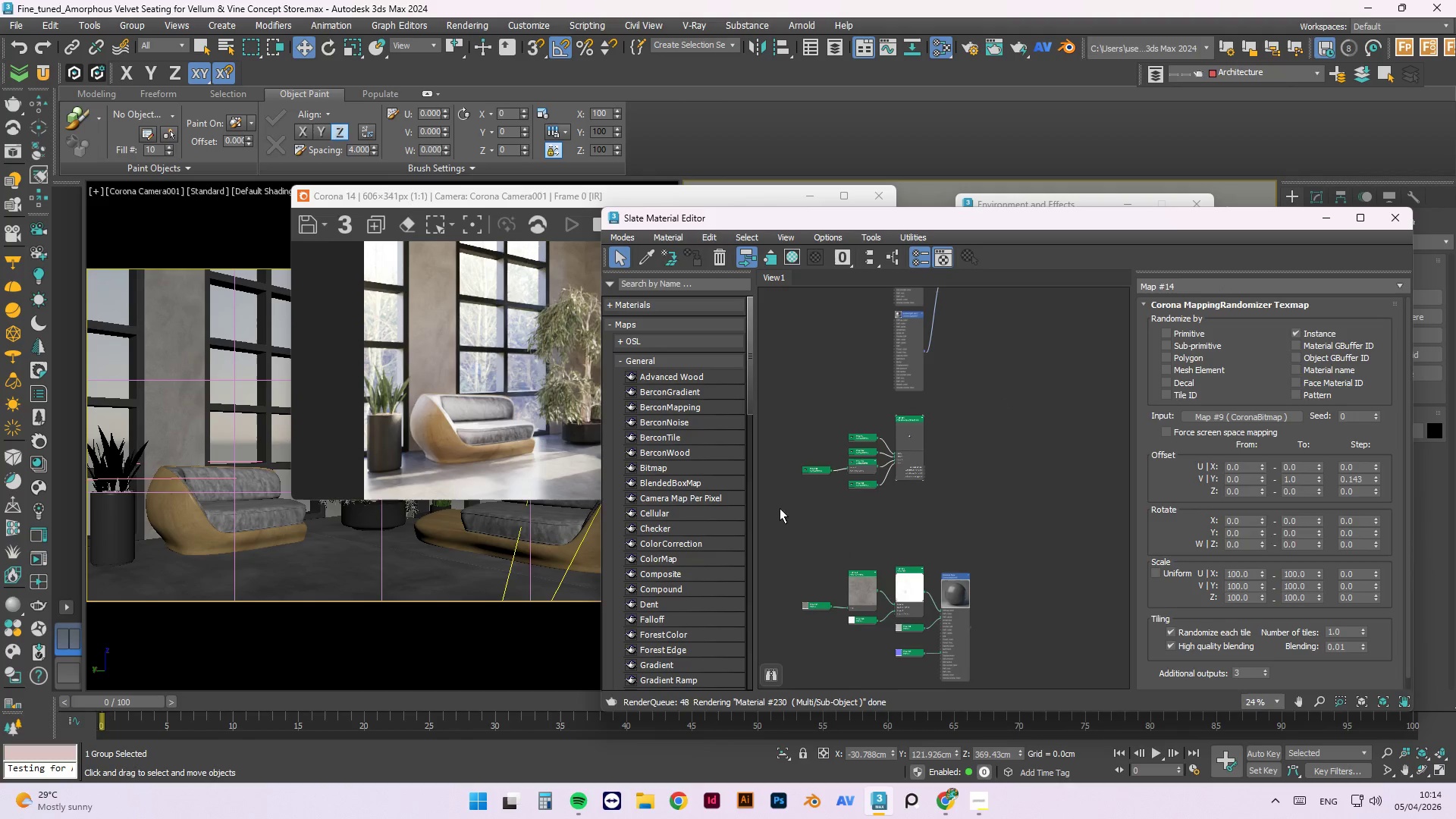 
scroll: coordinate [941, 417], scroll_direction: down, amount: 3.0
 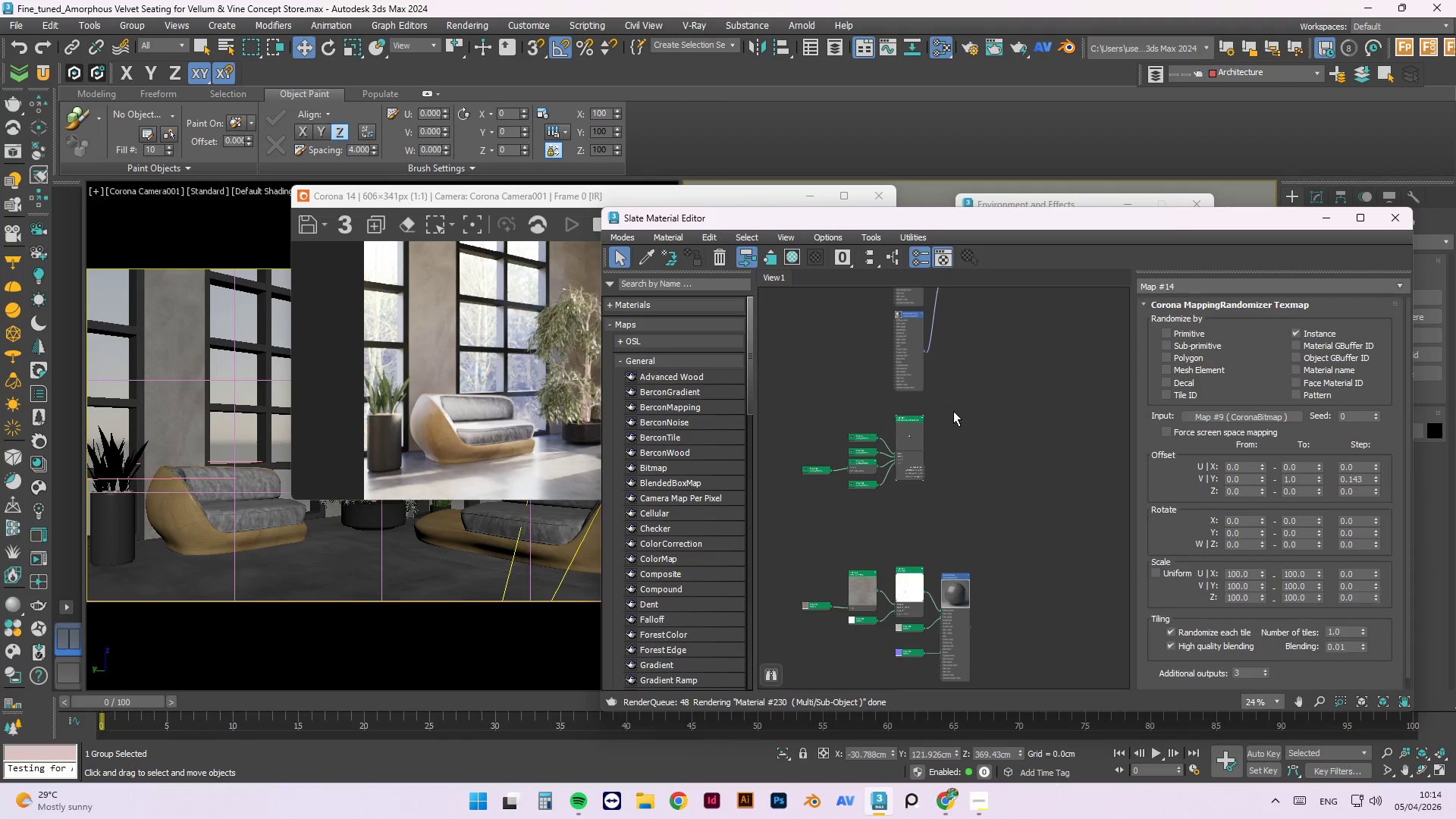 
key(Delete)
 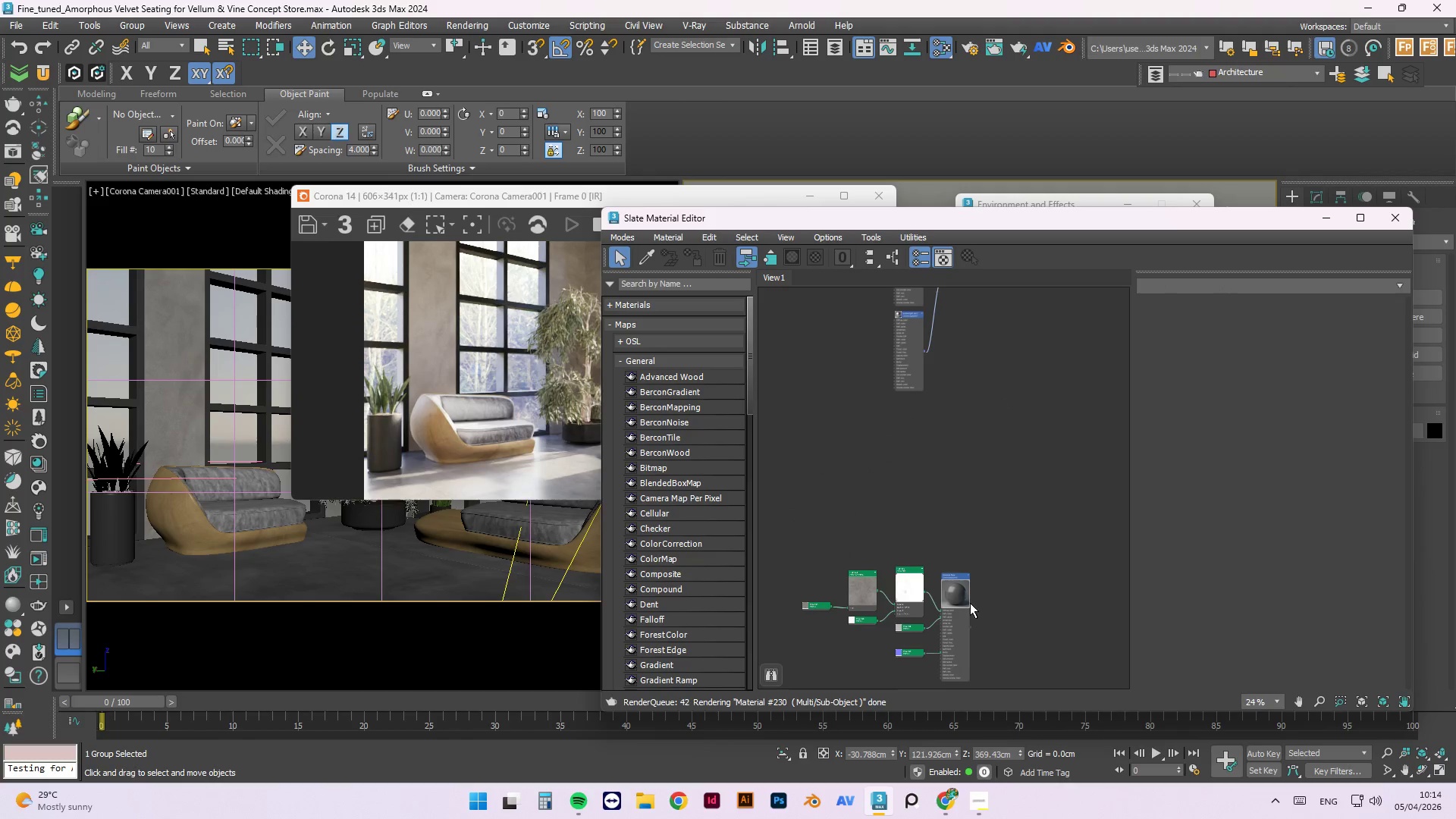 
left_click_drag(start_coordinate=[966, 598], to_coordinate=[977, 466])
 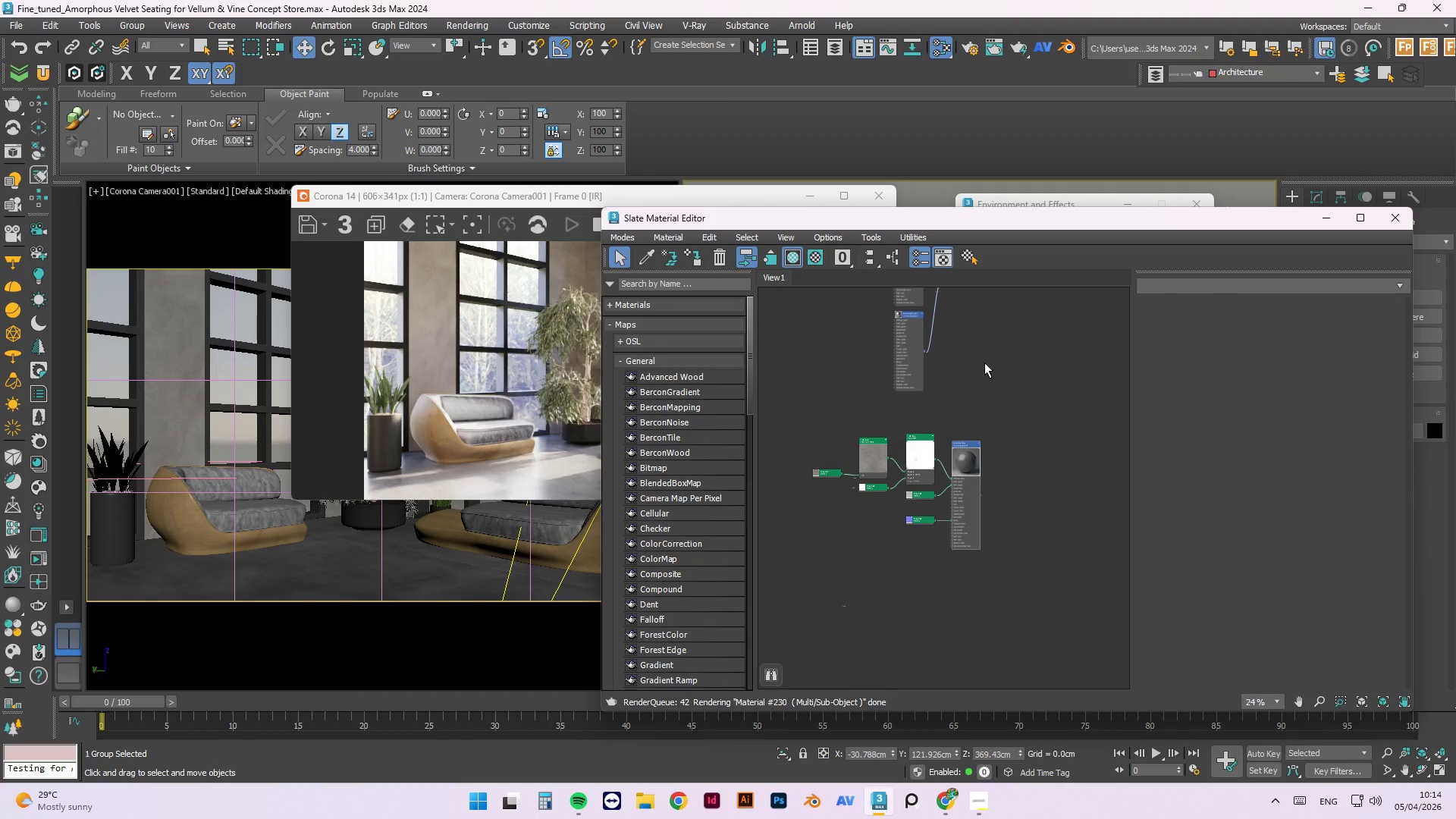 
scroll: coordinate [981, 435], scroll_direction: none, amount: 0.0
 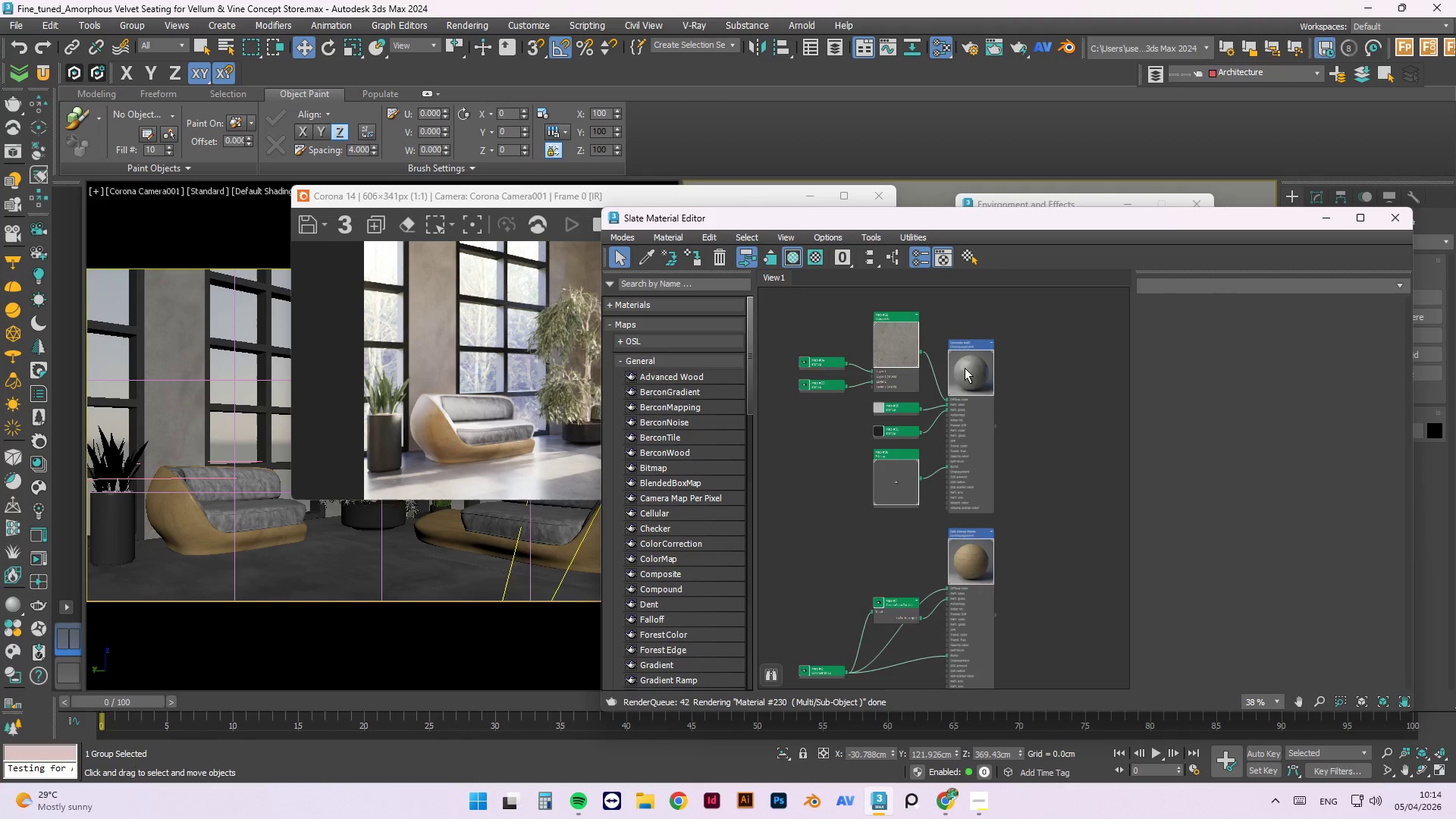 
scroll: coordinate [959, 370], scroll_direction: up, amount: 3.0
 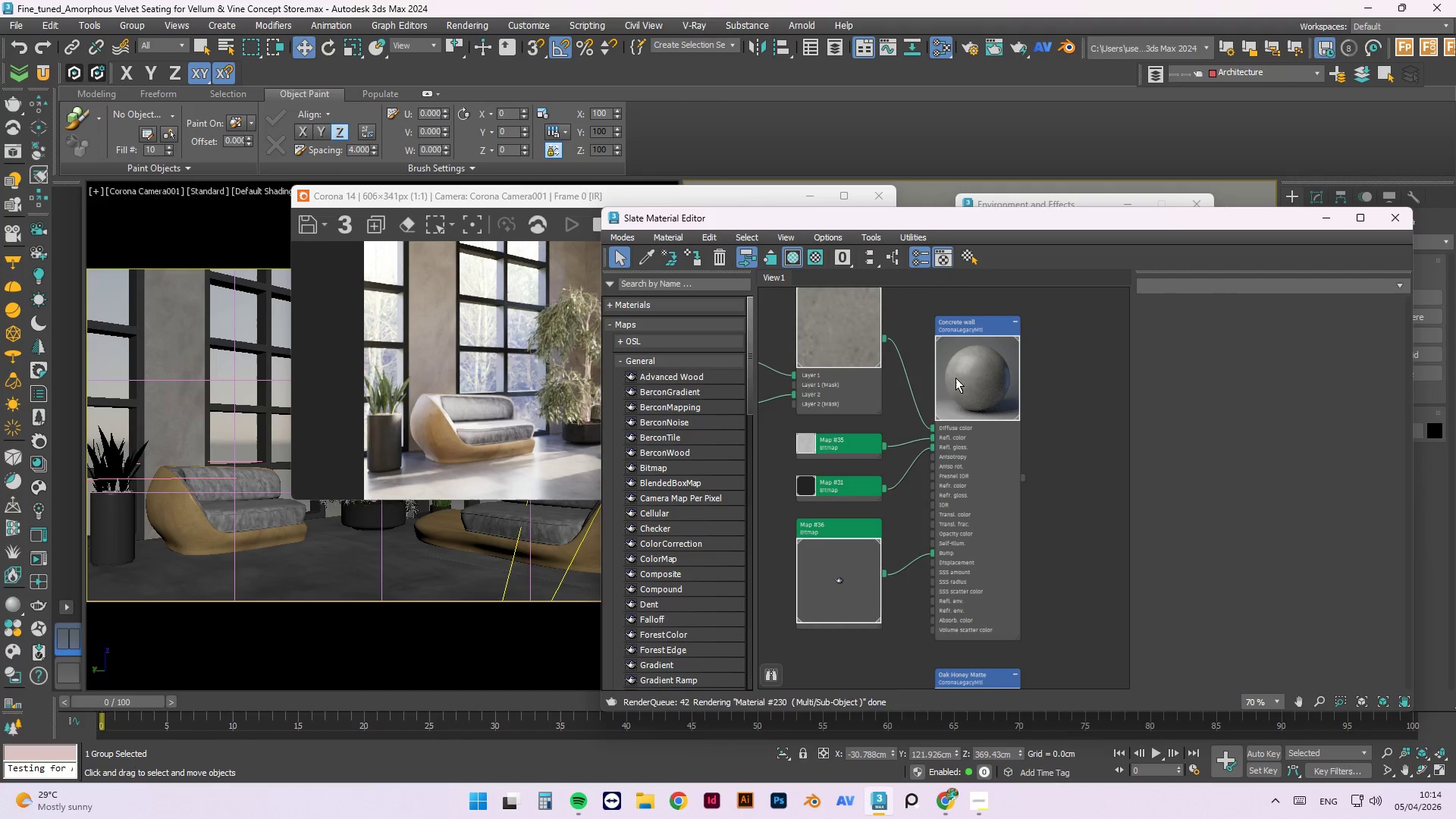 
scroll: coordinate [966, 474], scroll_direction: down, amount: 3.0
 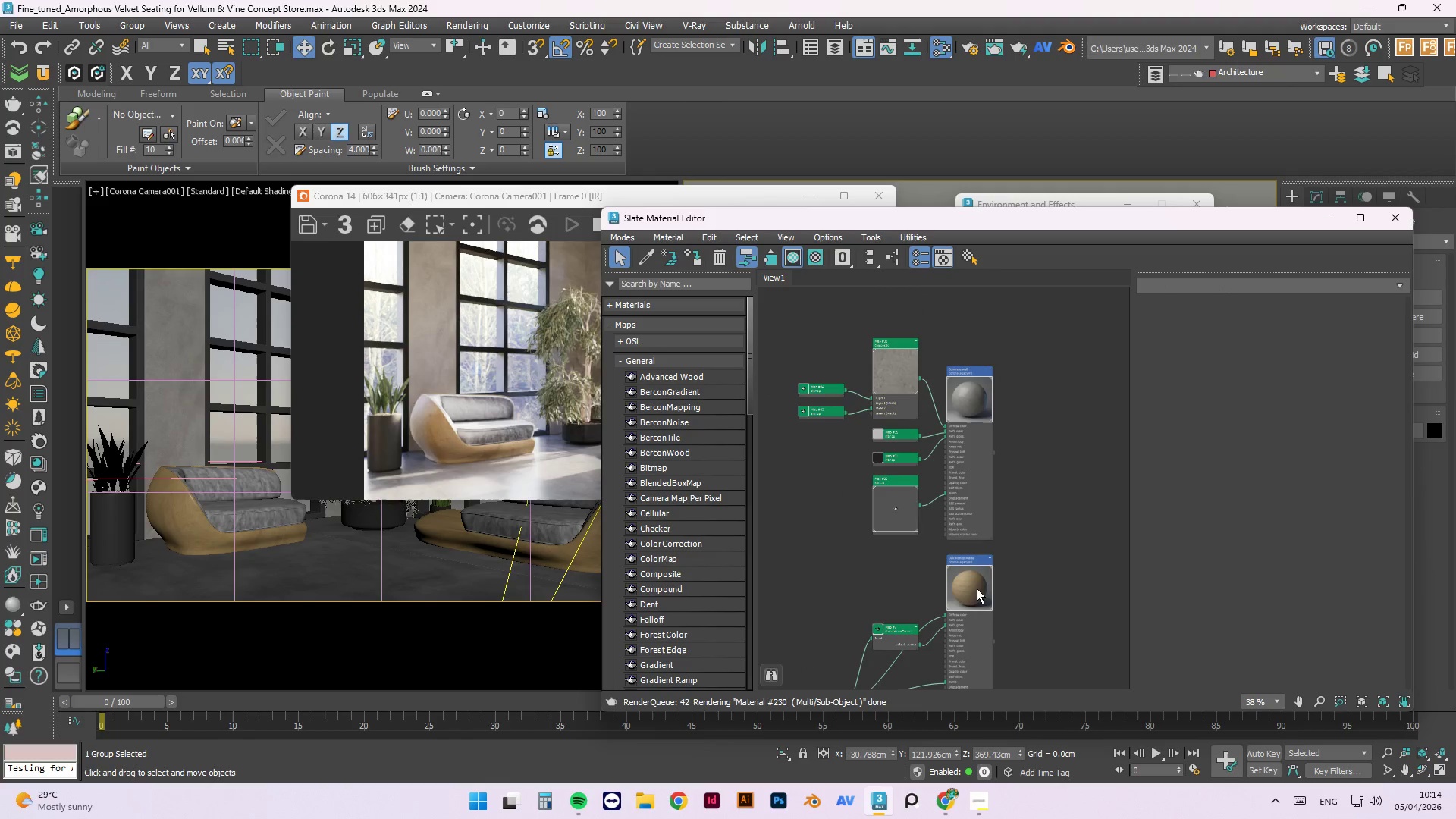 
left_click_drag(start_coordinate=[960, 513], to_coordinate=[868, 466])
 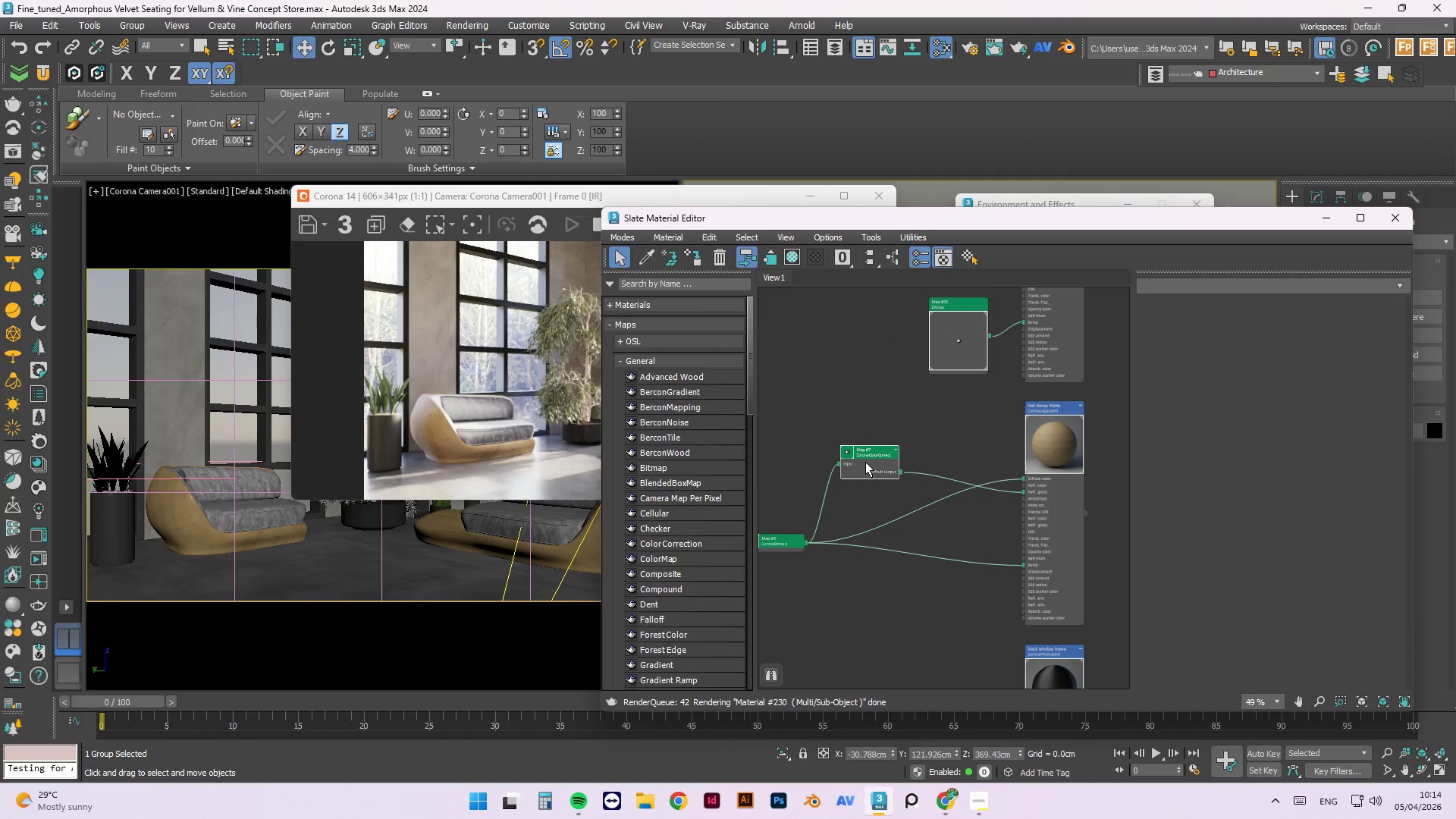 
scroll: coordinate [865, 462], scroll_direction: up, amount: 6.0
 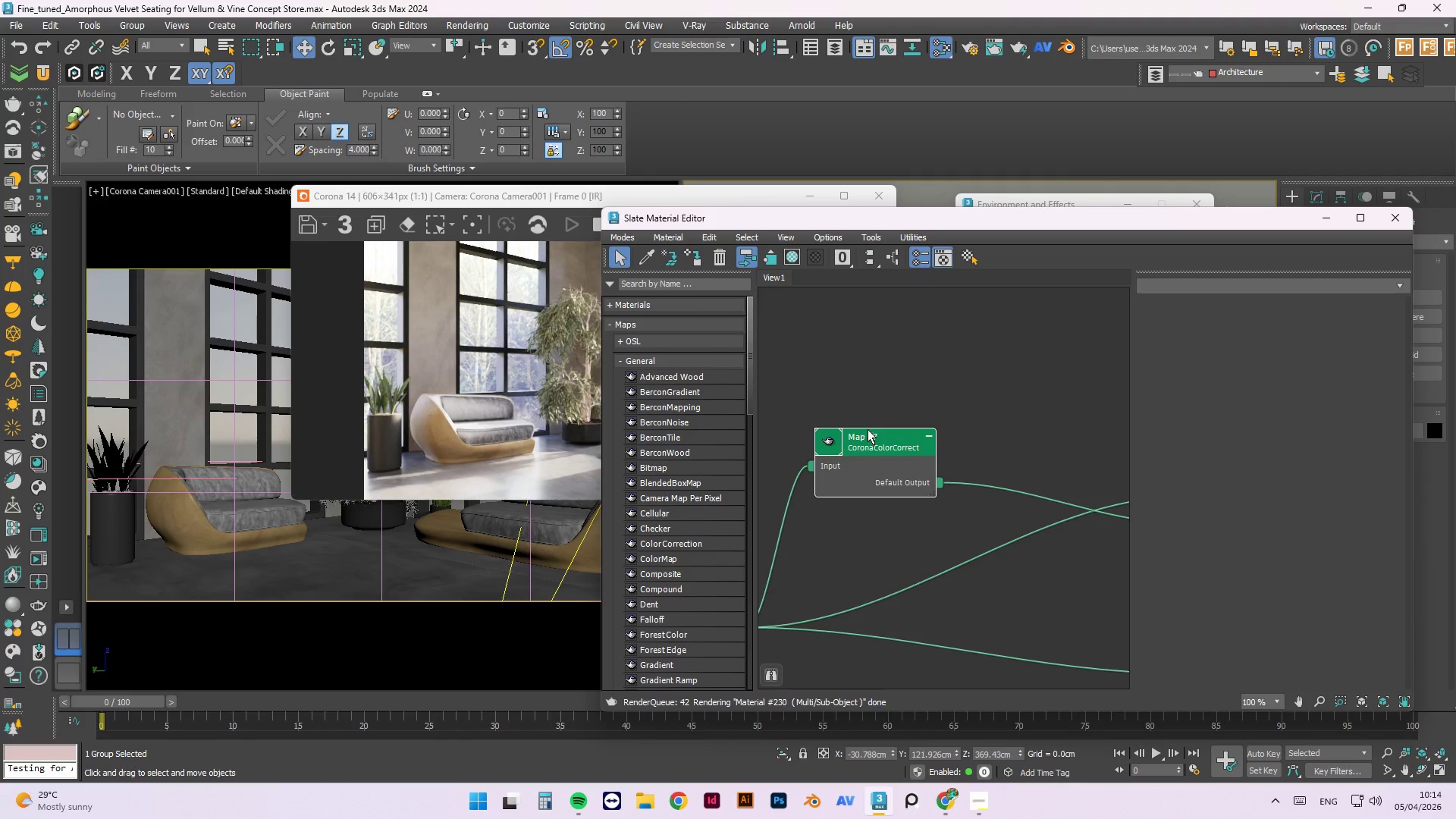 
left_click_drag(start_coordinate=[877, 450], to_coordinate=[886, 456])
 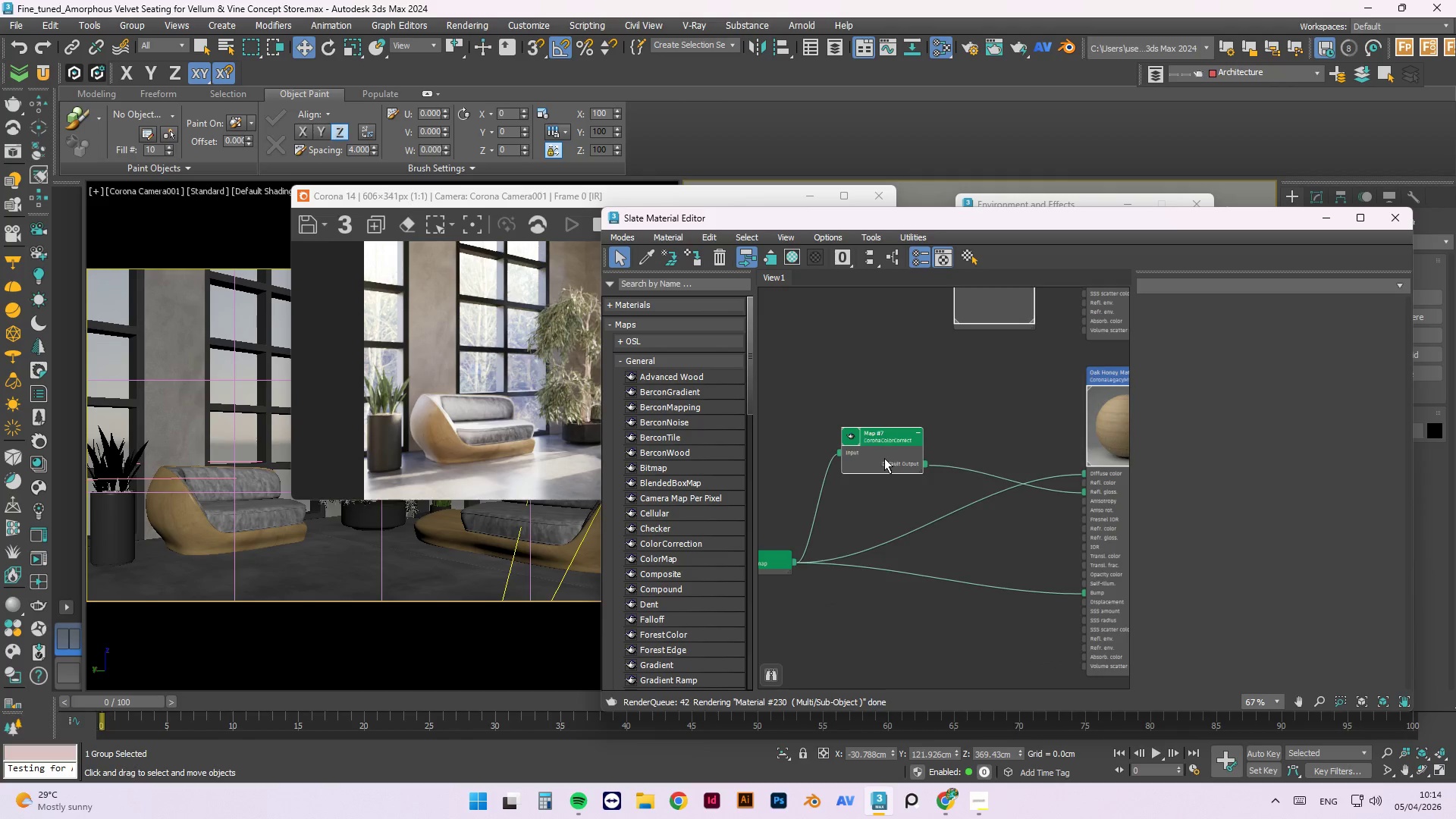 
scroll: coordinate [868, 428], scroll_direction: down, amount: 3.0
 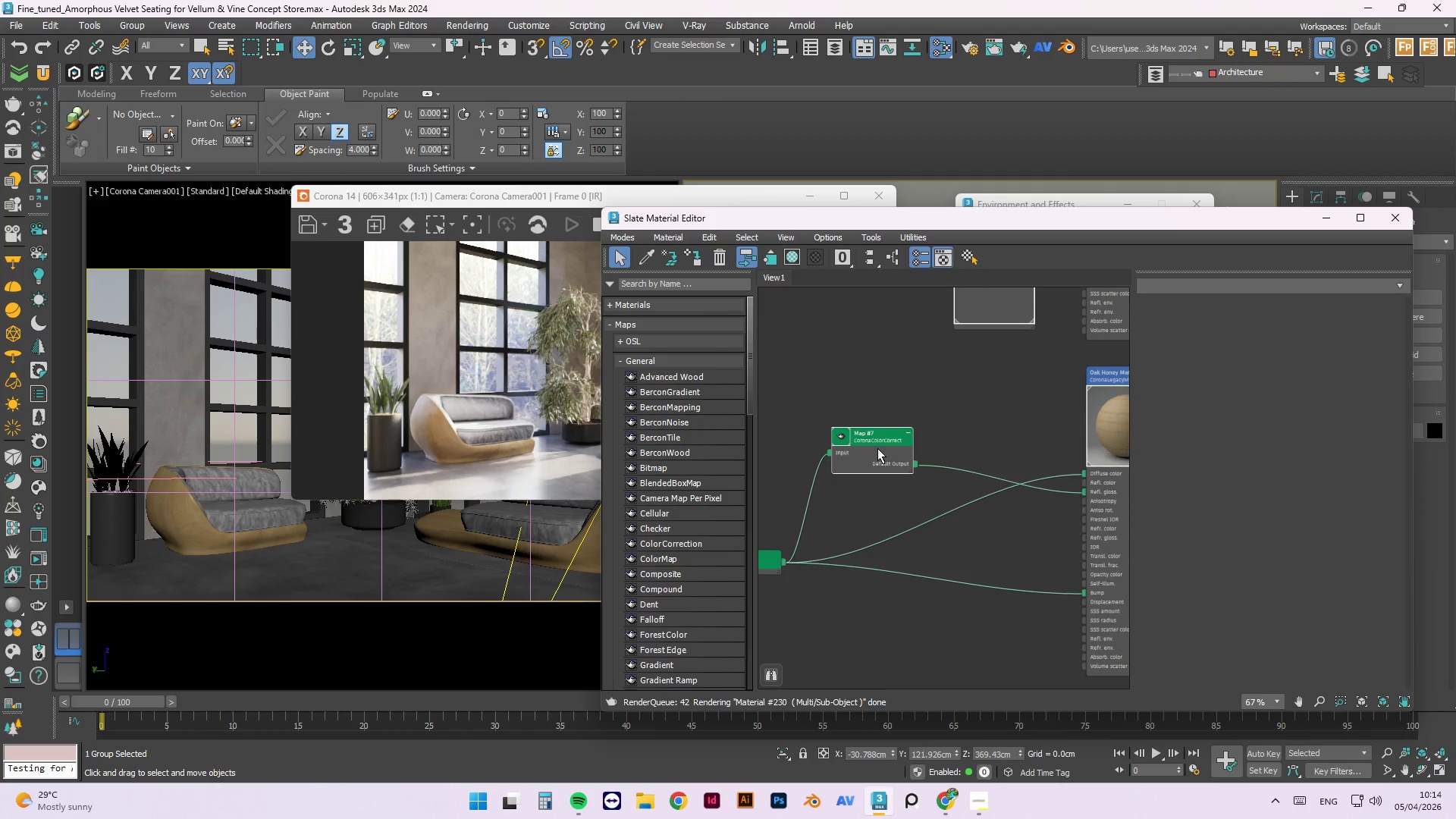 
scroll: coordinate [862, 406], scroll_direction: none, amount: 0.0
 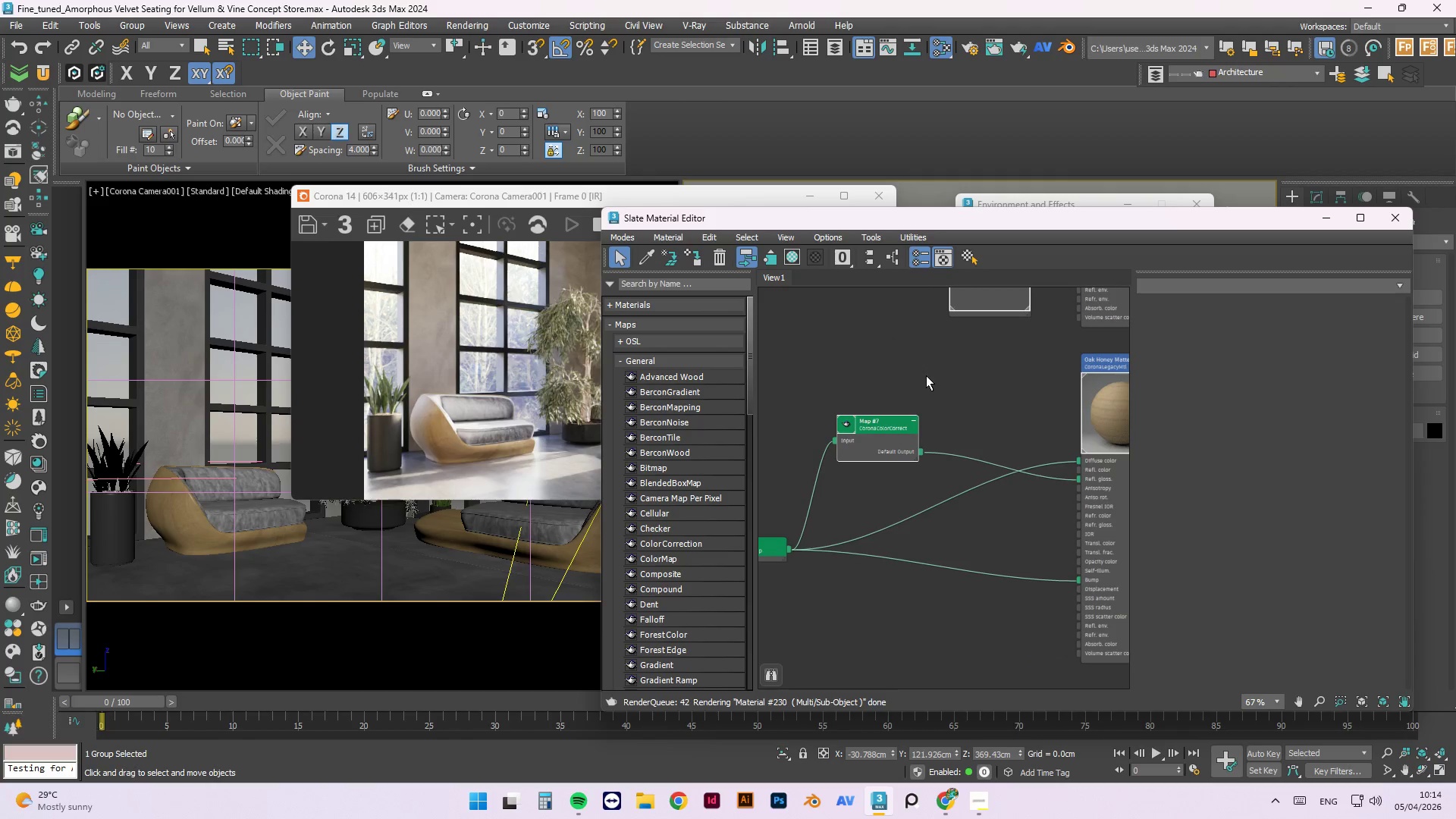 
right_click([921, 384])
 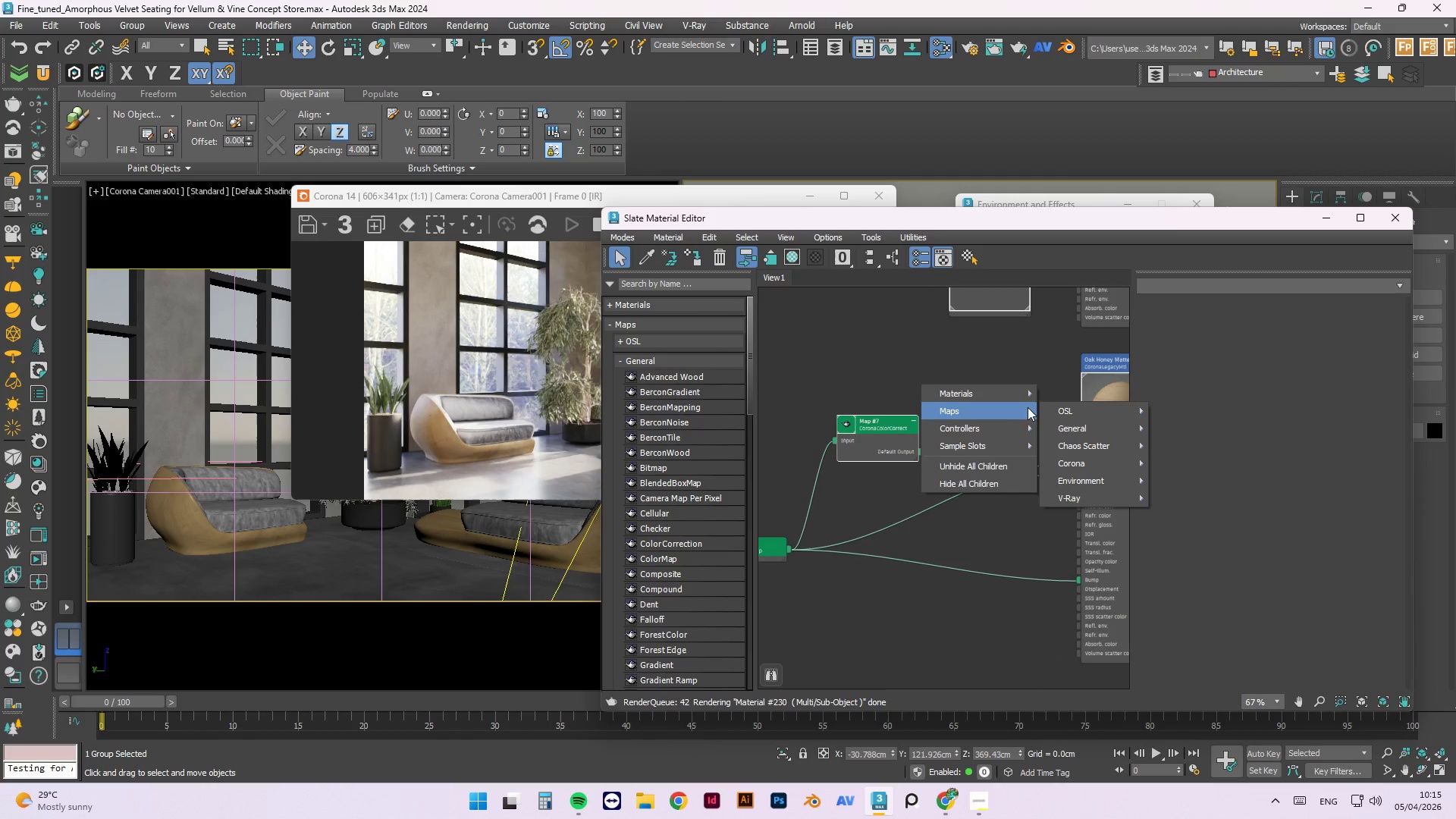 
left_click([1062, 431])
 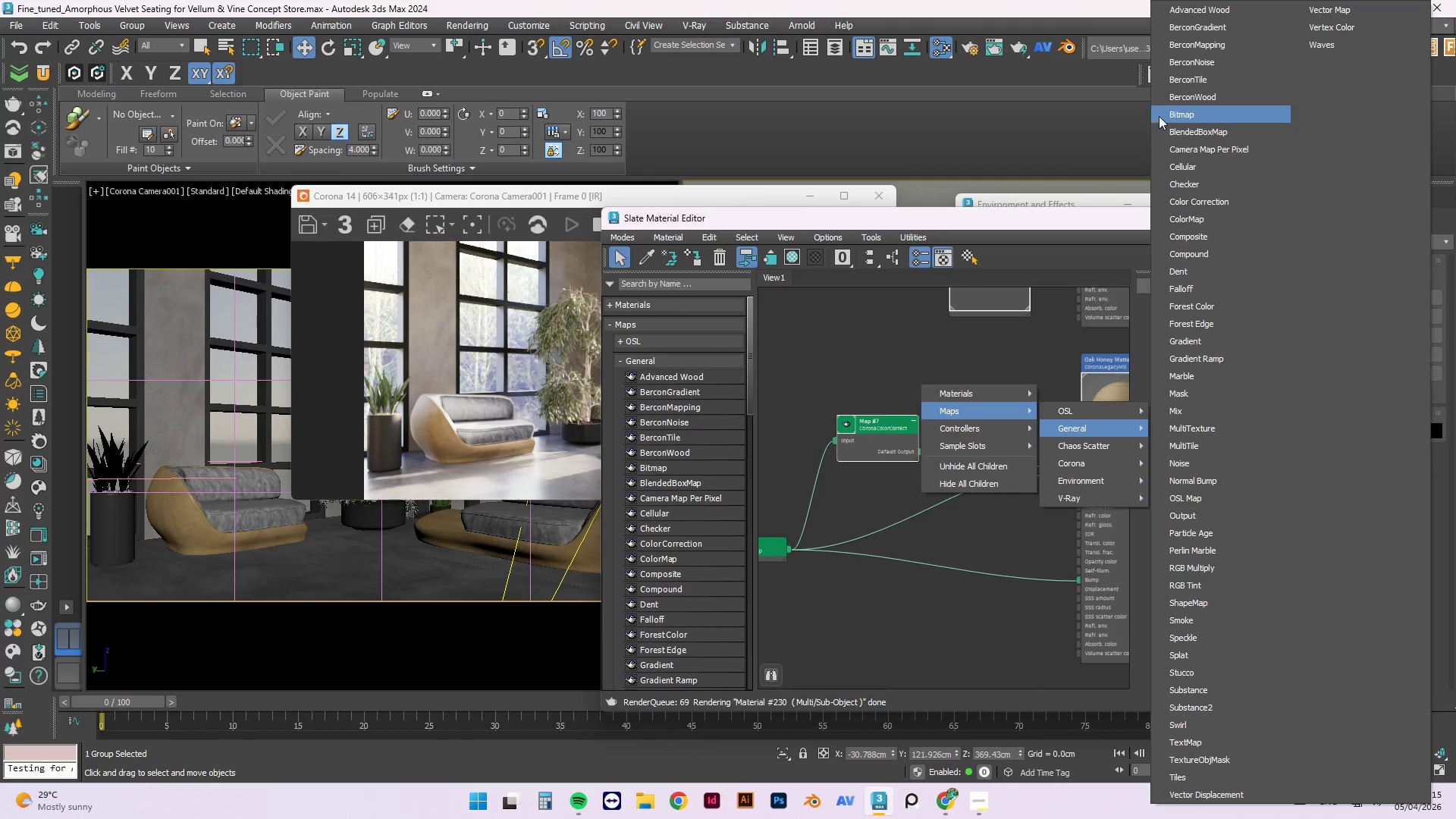 
left_click([1226, 196])
 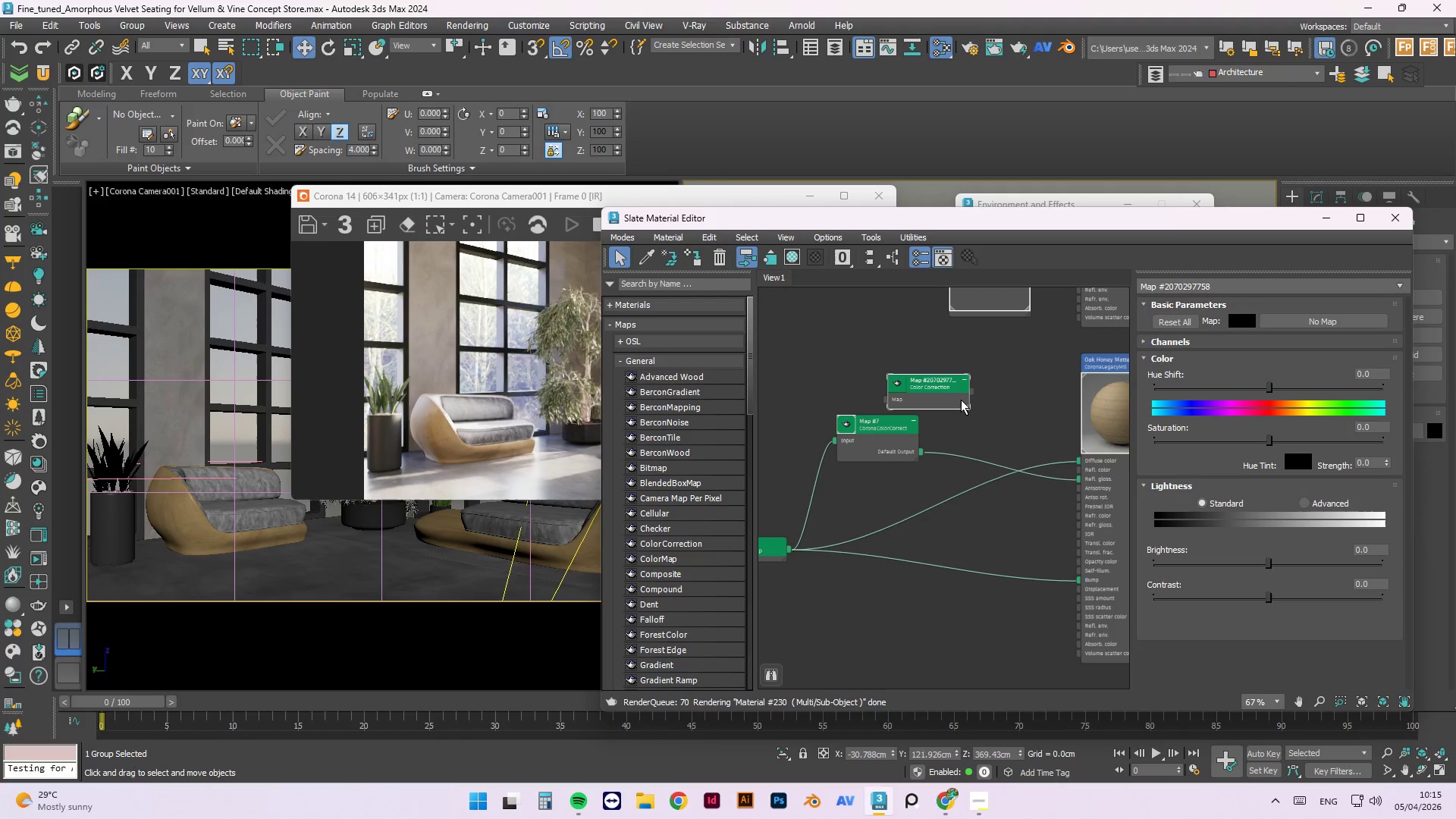 
left_click_drag(start_coordinate=[971, 394], to_coordinate=[1037, 466])
 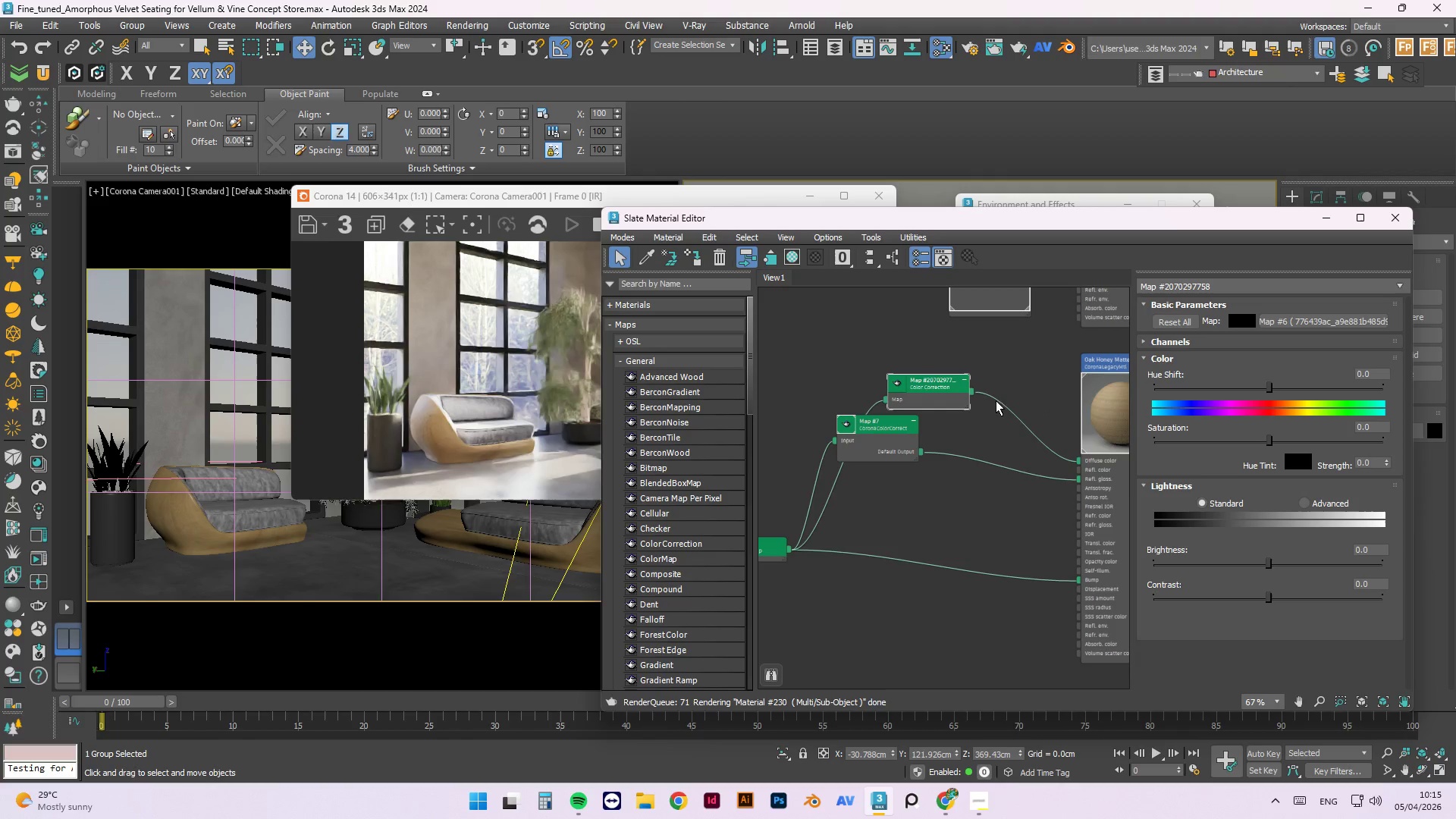 
left_click([1307, 500])
 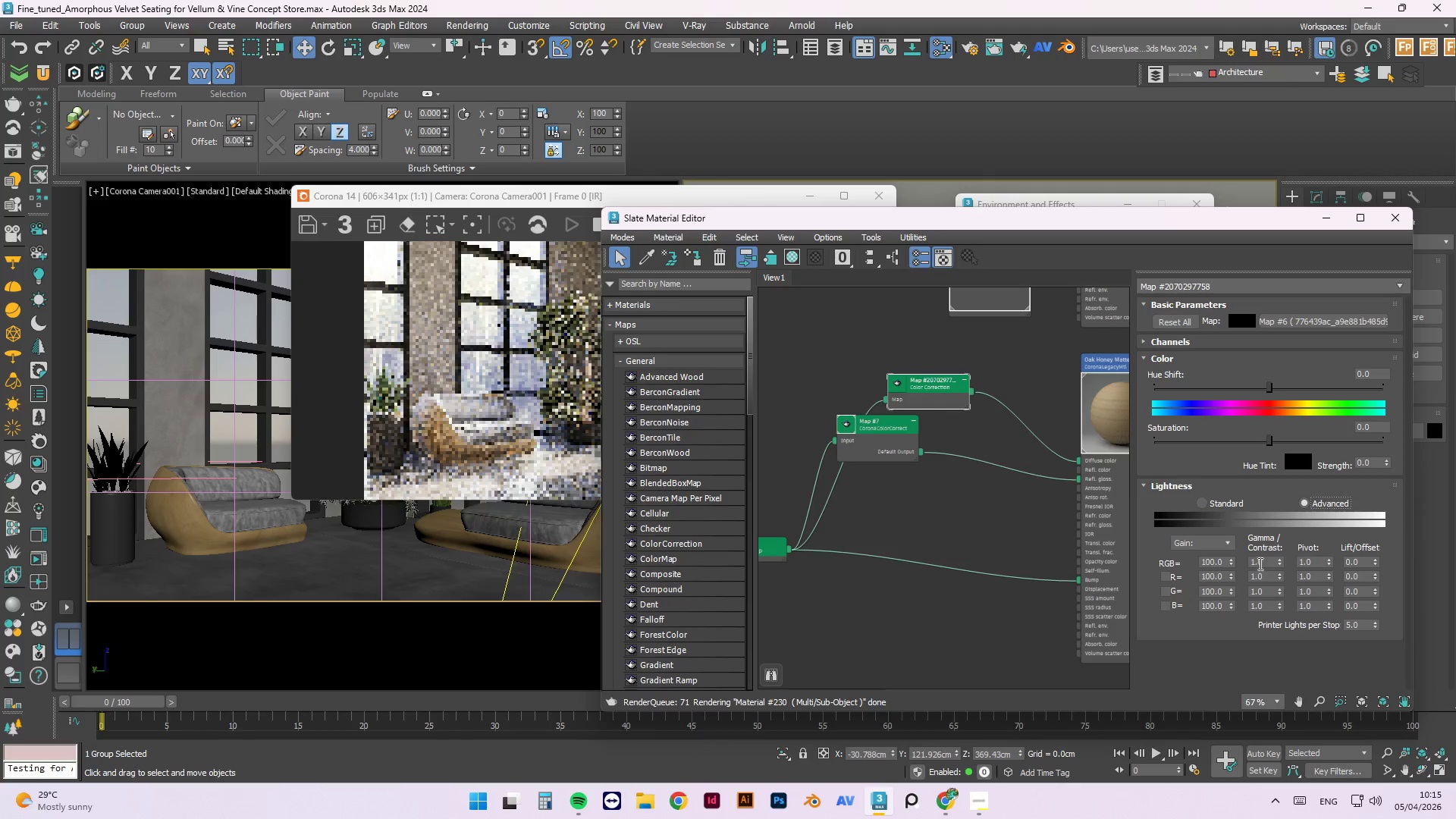 
left_click_drag(start_coordinate=[1270, 563], to_coordinate=[1215, 548])
 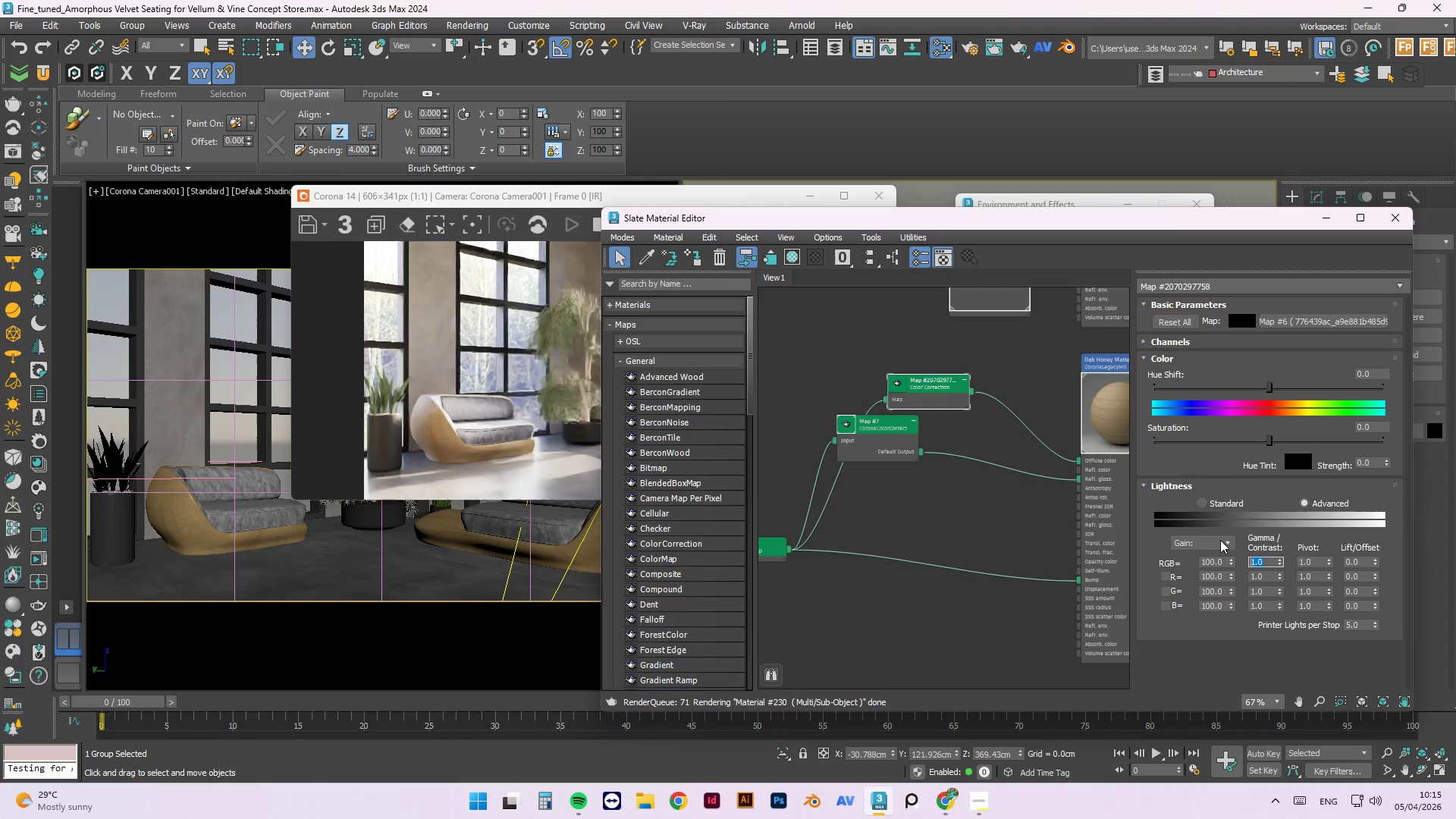 
key(NumpadDecimal)
 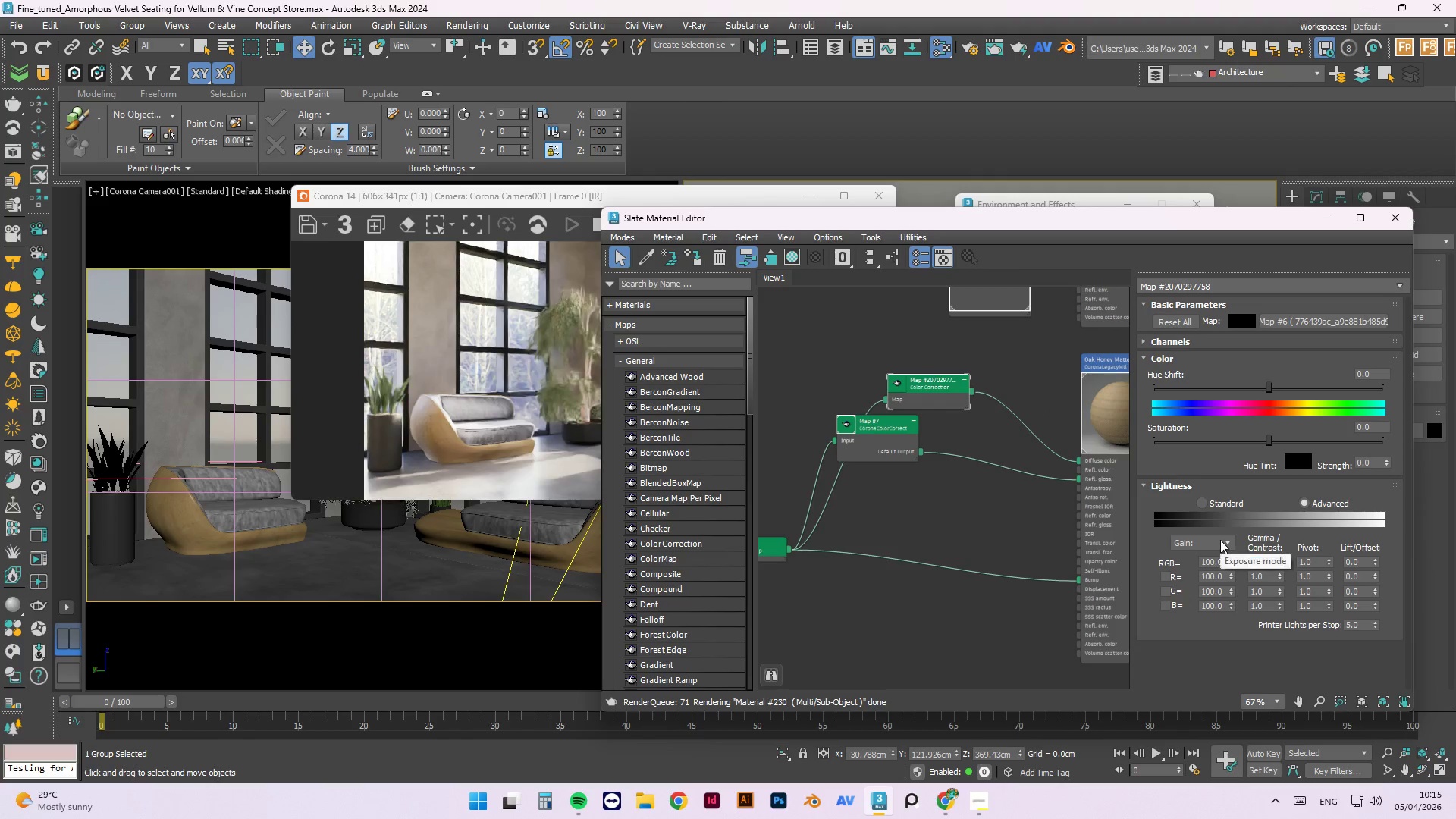 
key(Numpad5)
 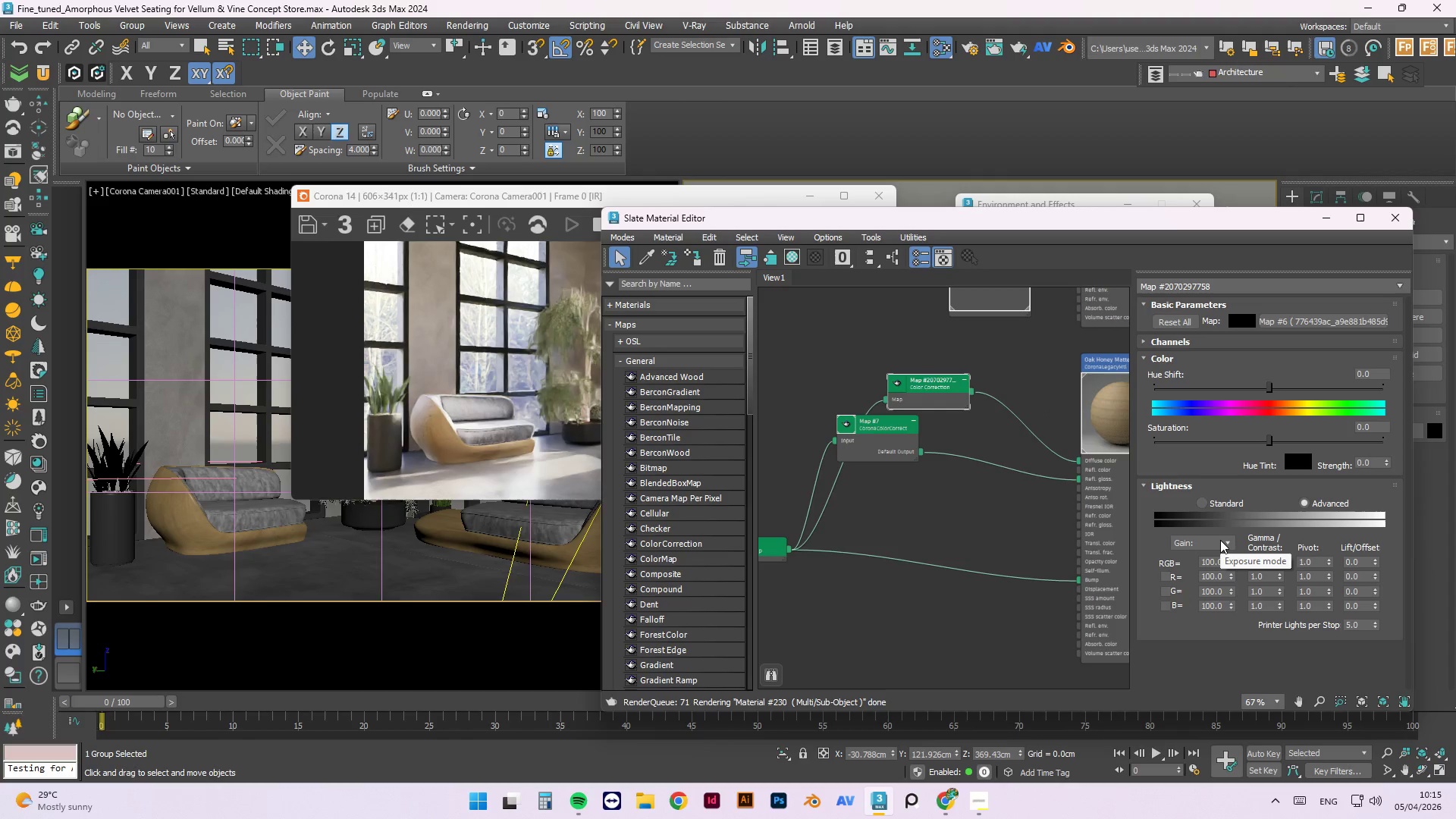 
key(NumpadEnter)
 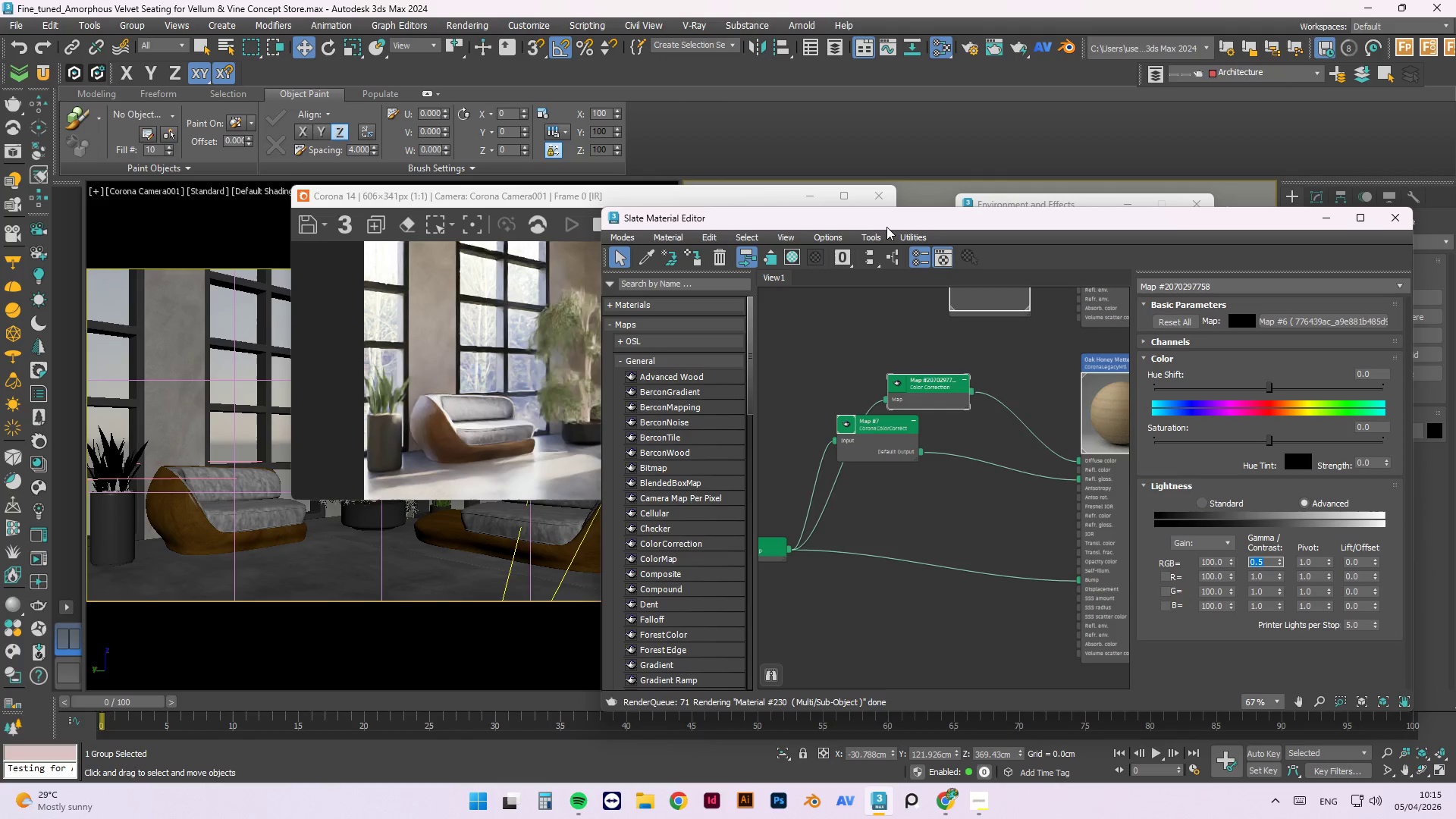 
left_click_drag(start_coordinate=[892, 222], to_coordinate=[890, 143])
 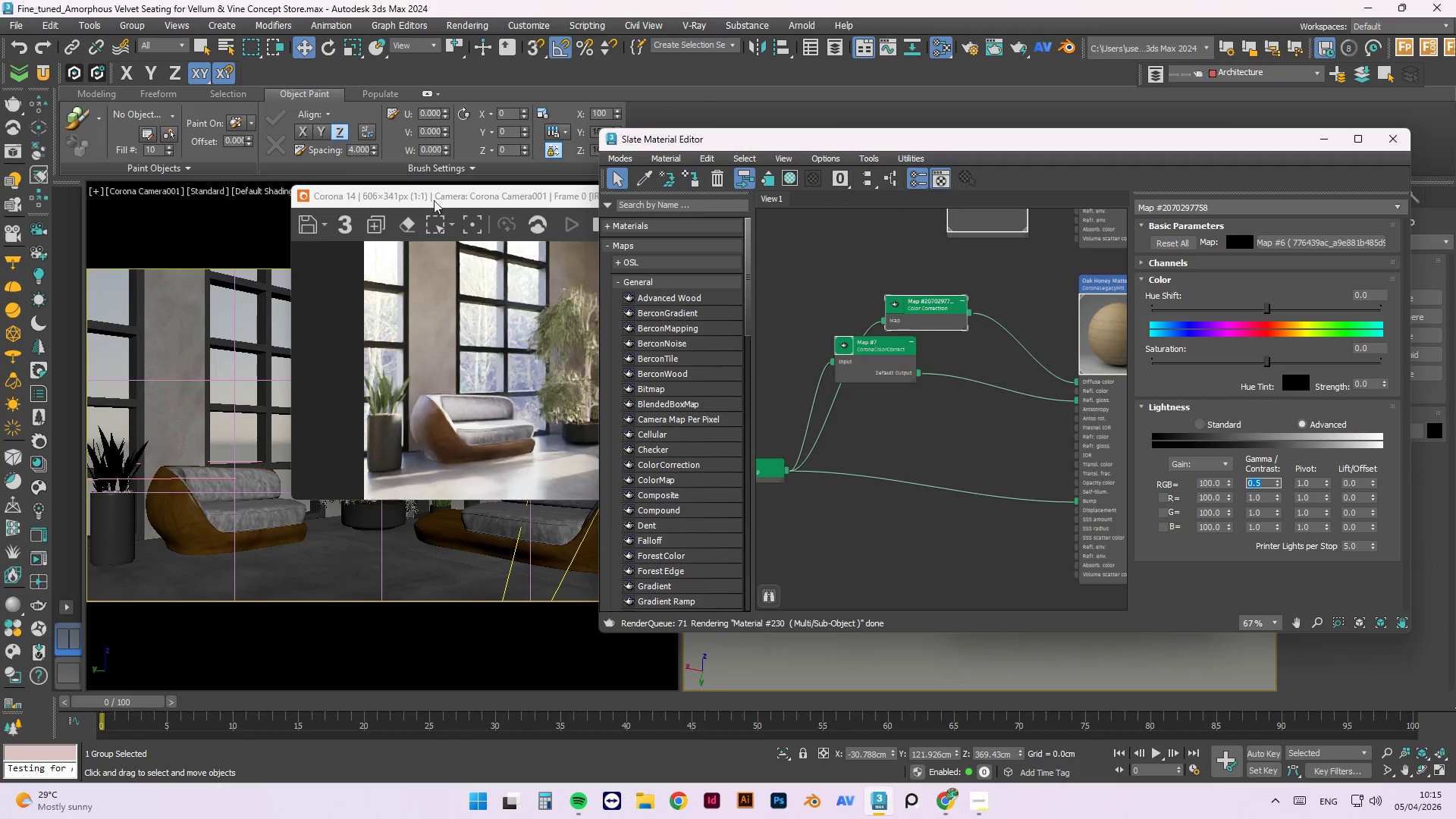 
left_click([437, 200])
 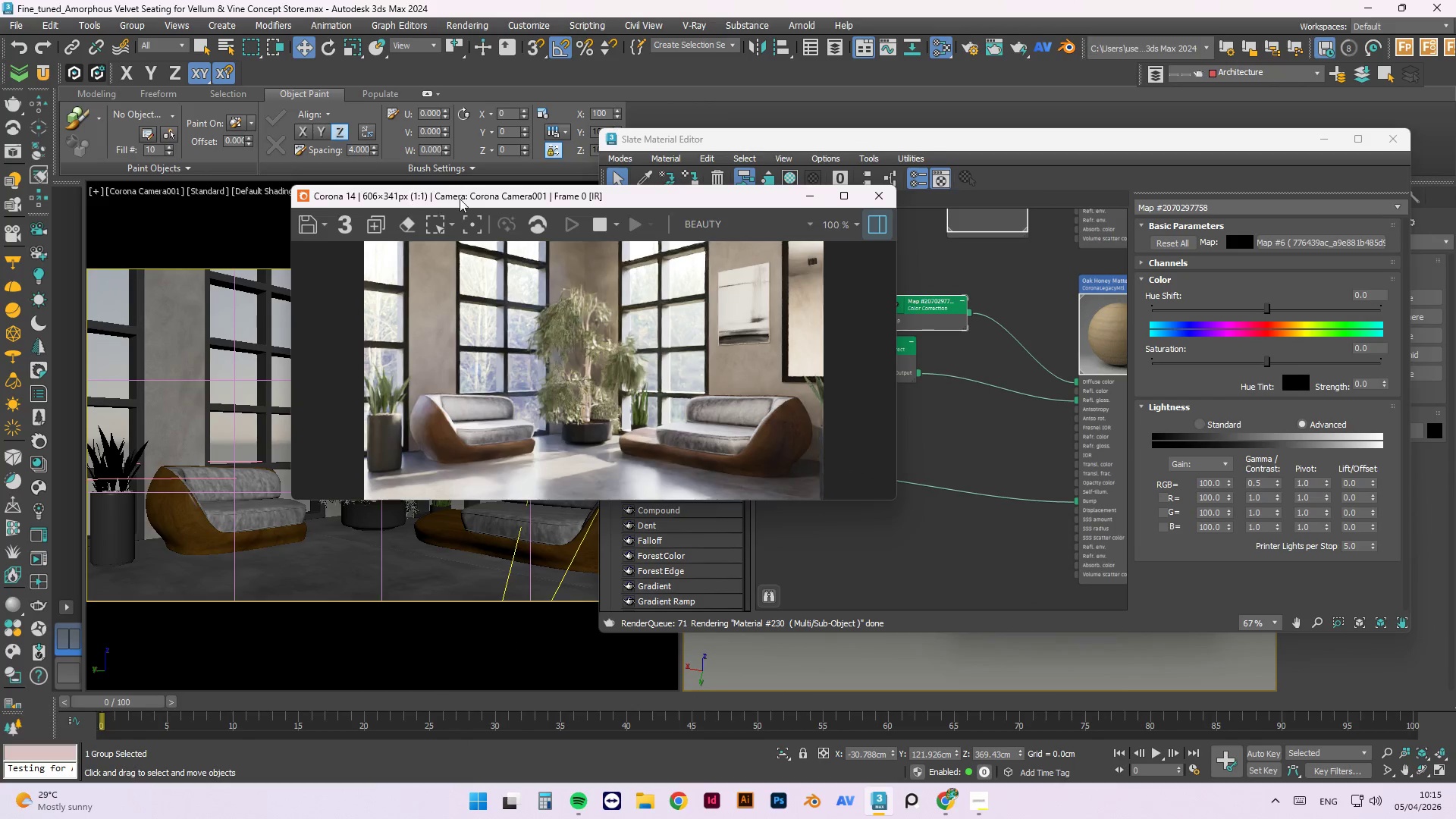 
left_click_drag(start_coordinate=[468, 199], to_coordinate=[382, 183])
 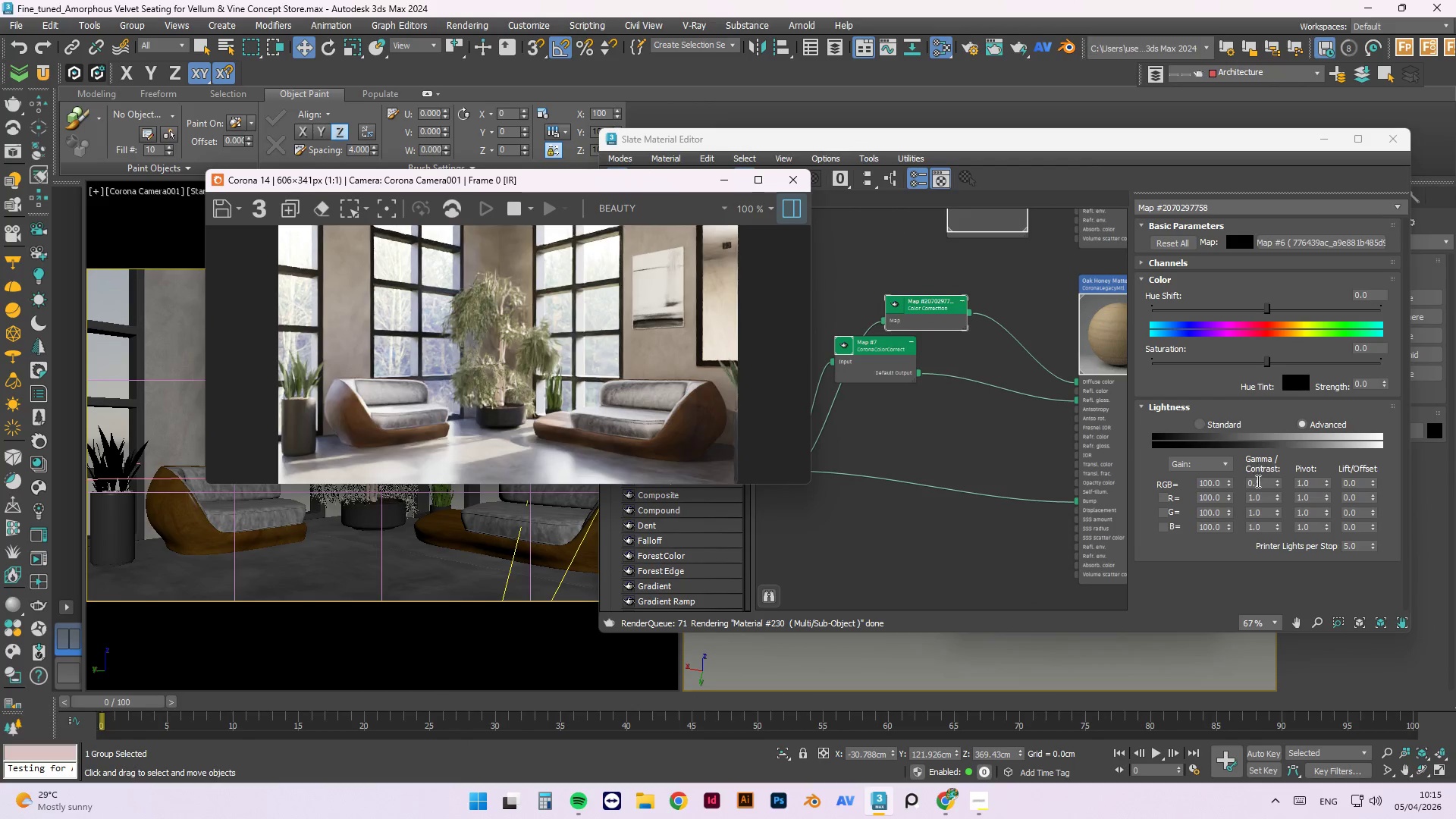 
left_click_drag(start_coordinate=[1263, 485], to_coordinate=[1218, 482])
 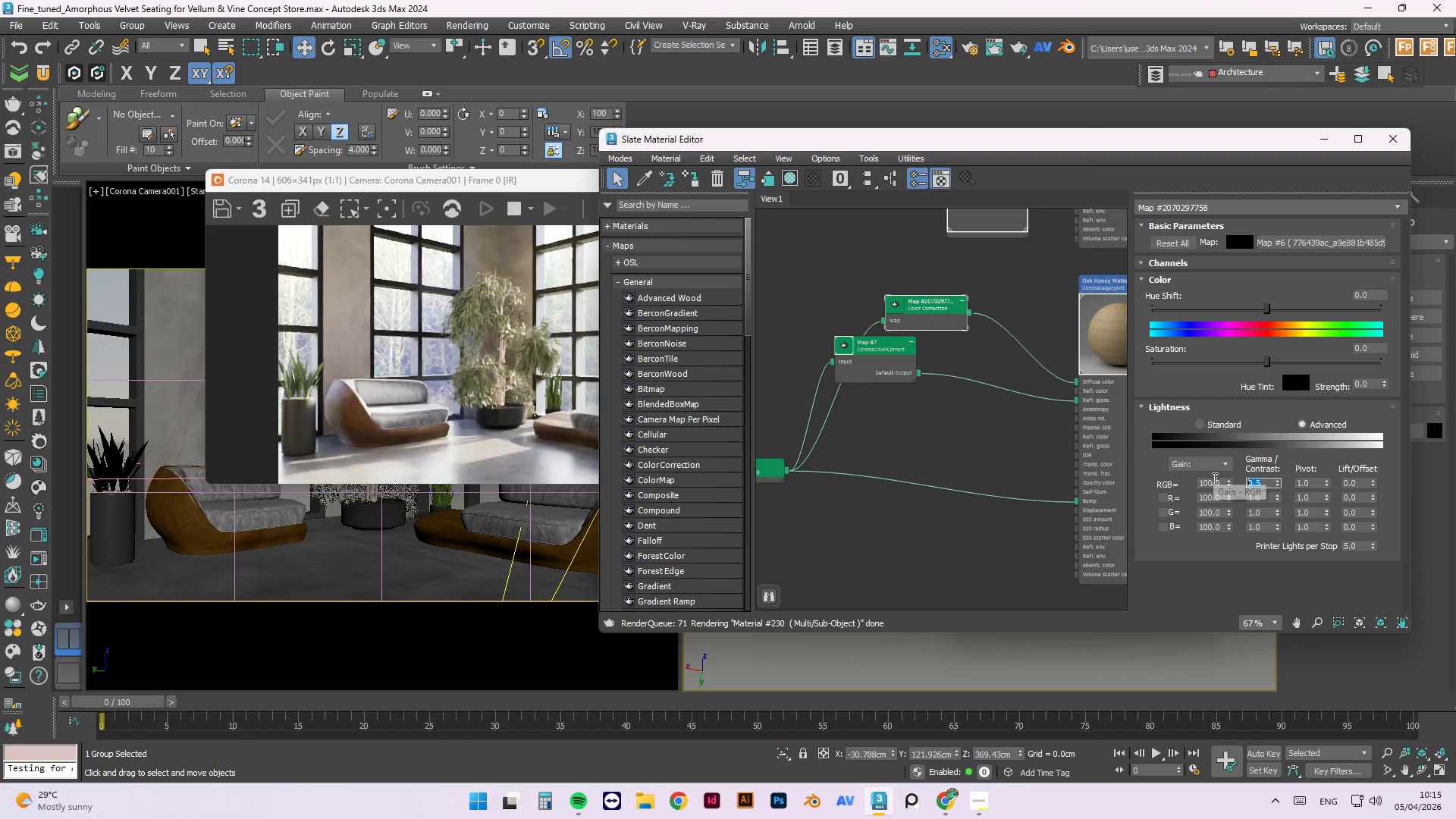 
key(NumpadDecimal)
 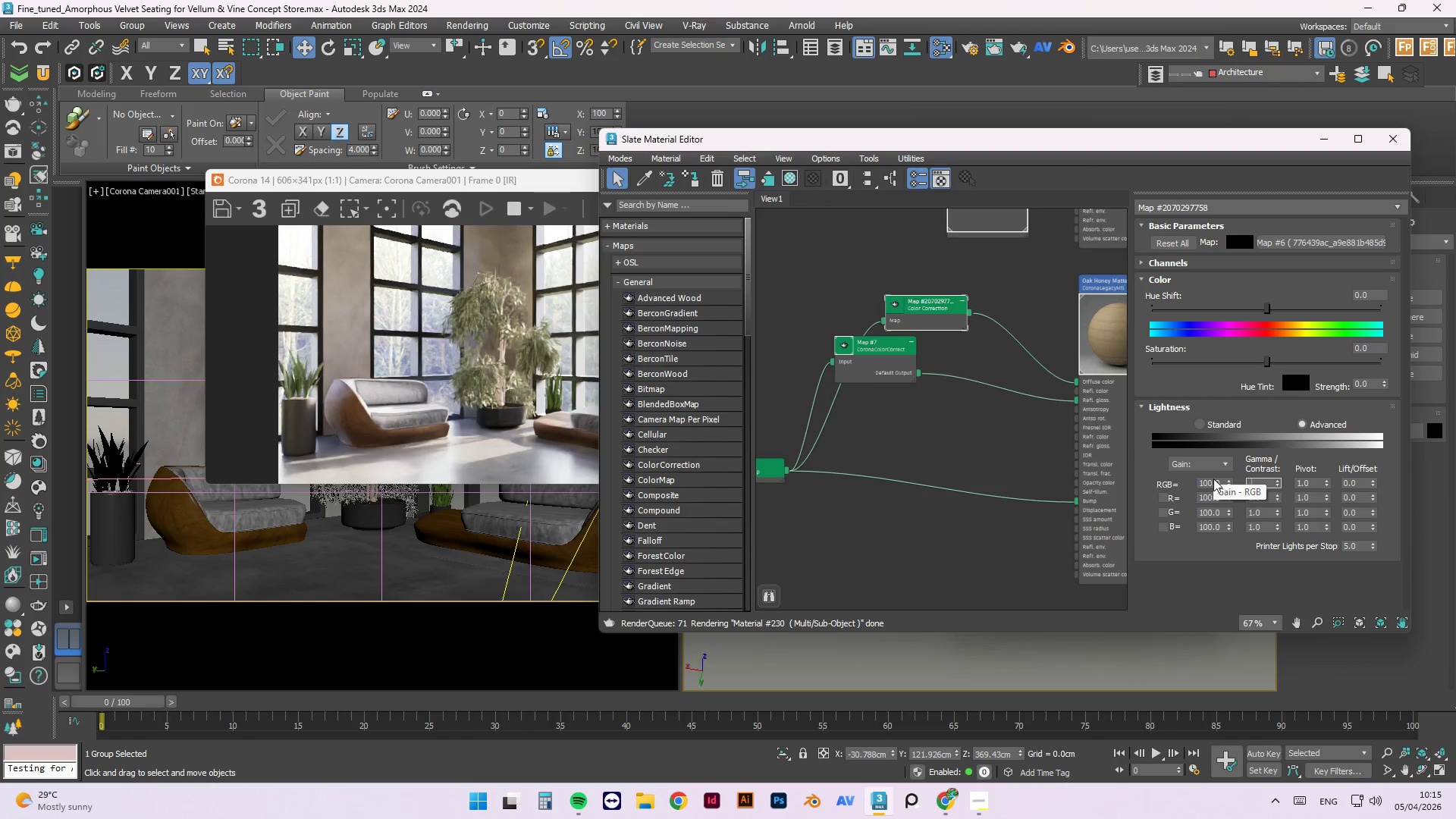 
key(Numpad8)
 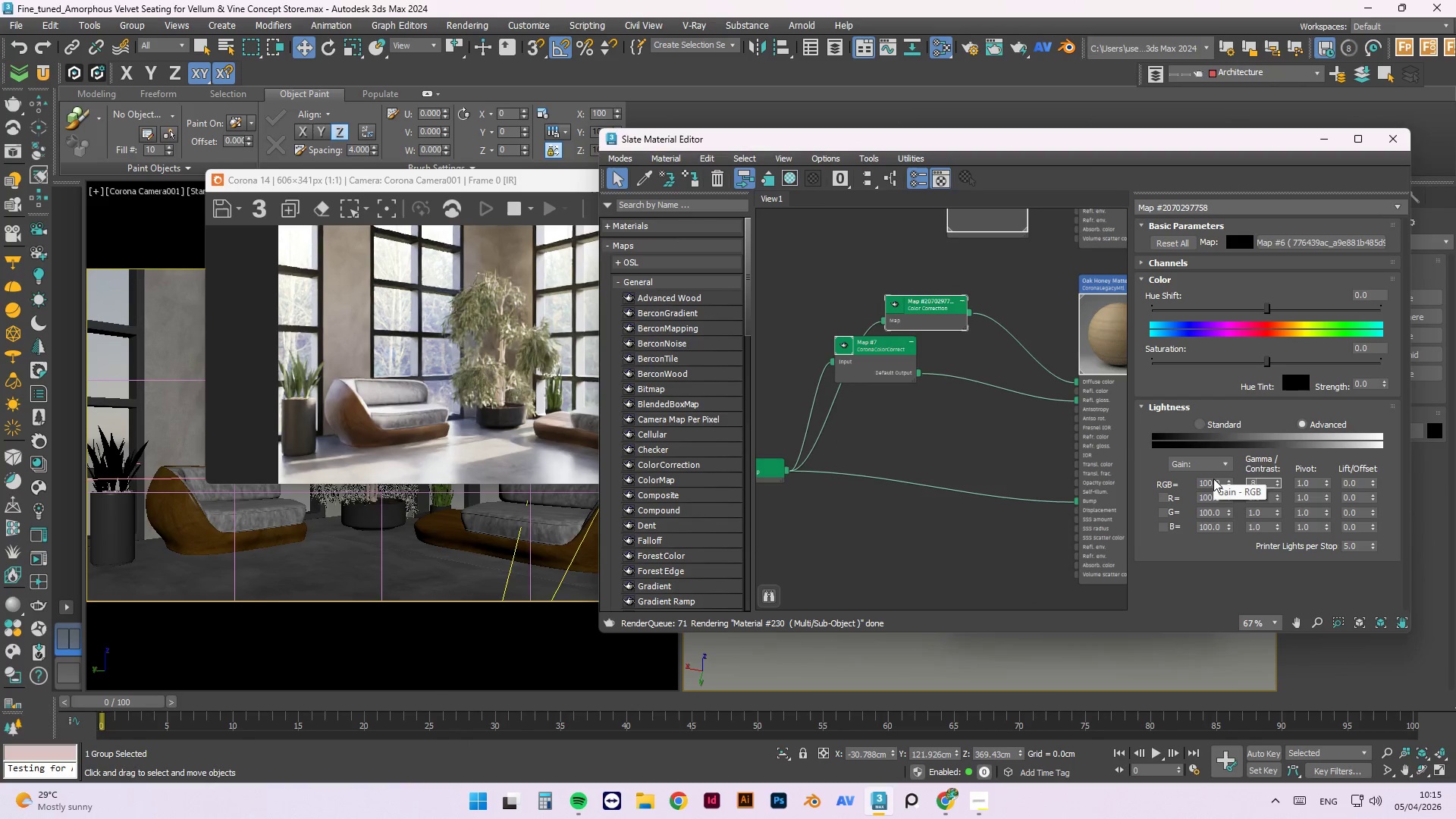 
key(NumpadEnter)
 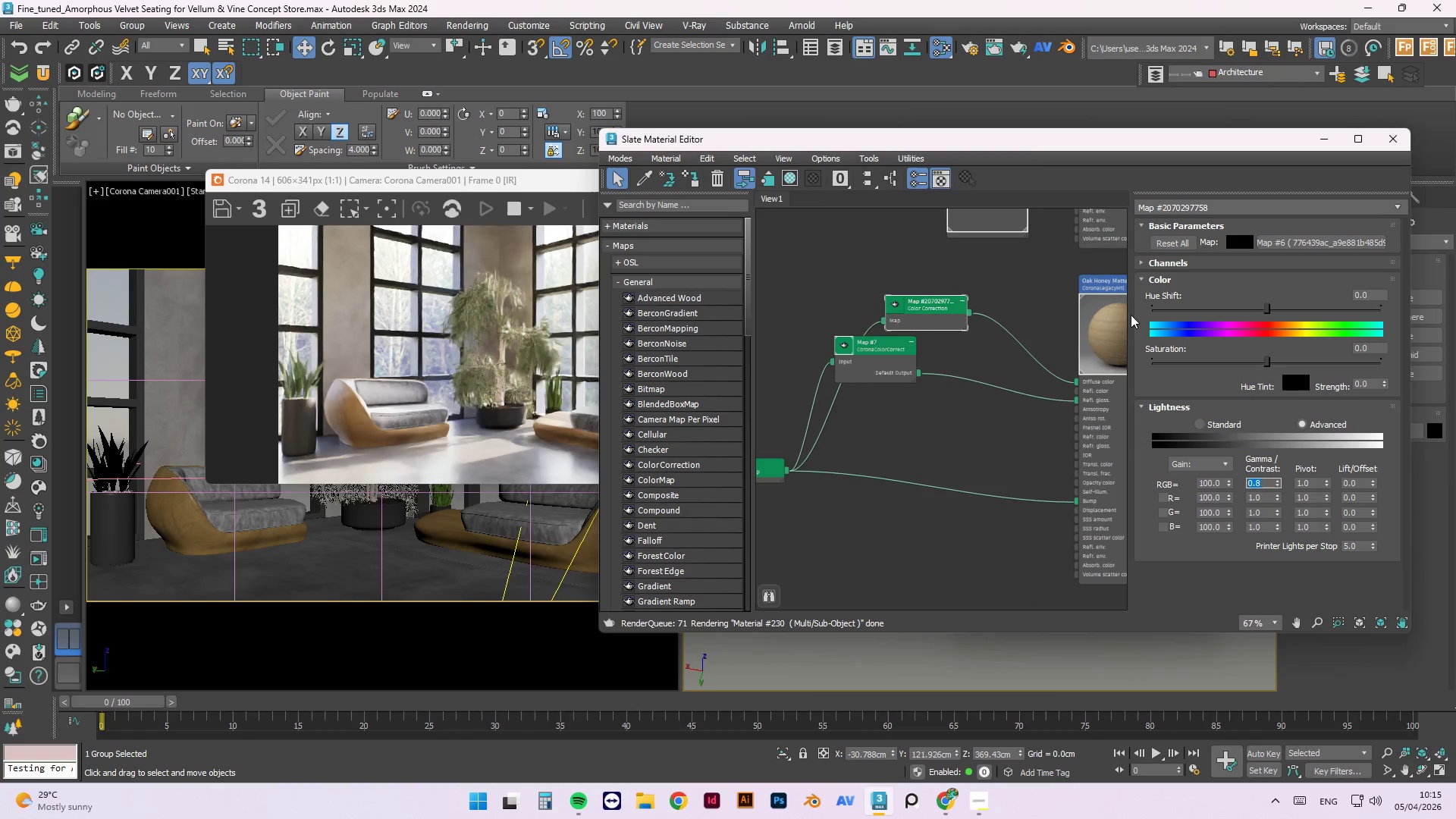 
left_click_drag(start_coordinate=[500, 181], to_coordinate=[401, 252])
 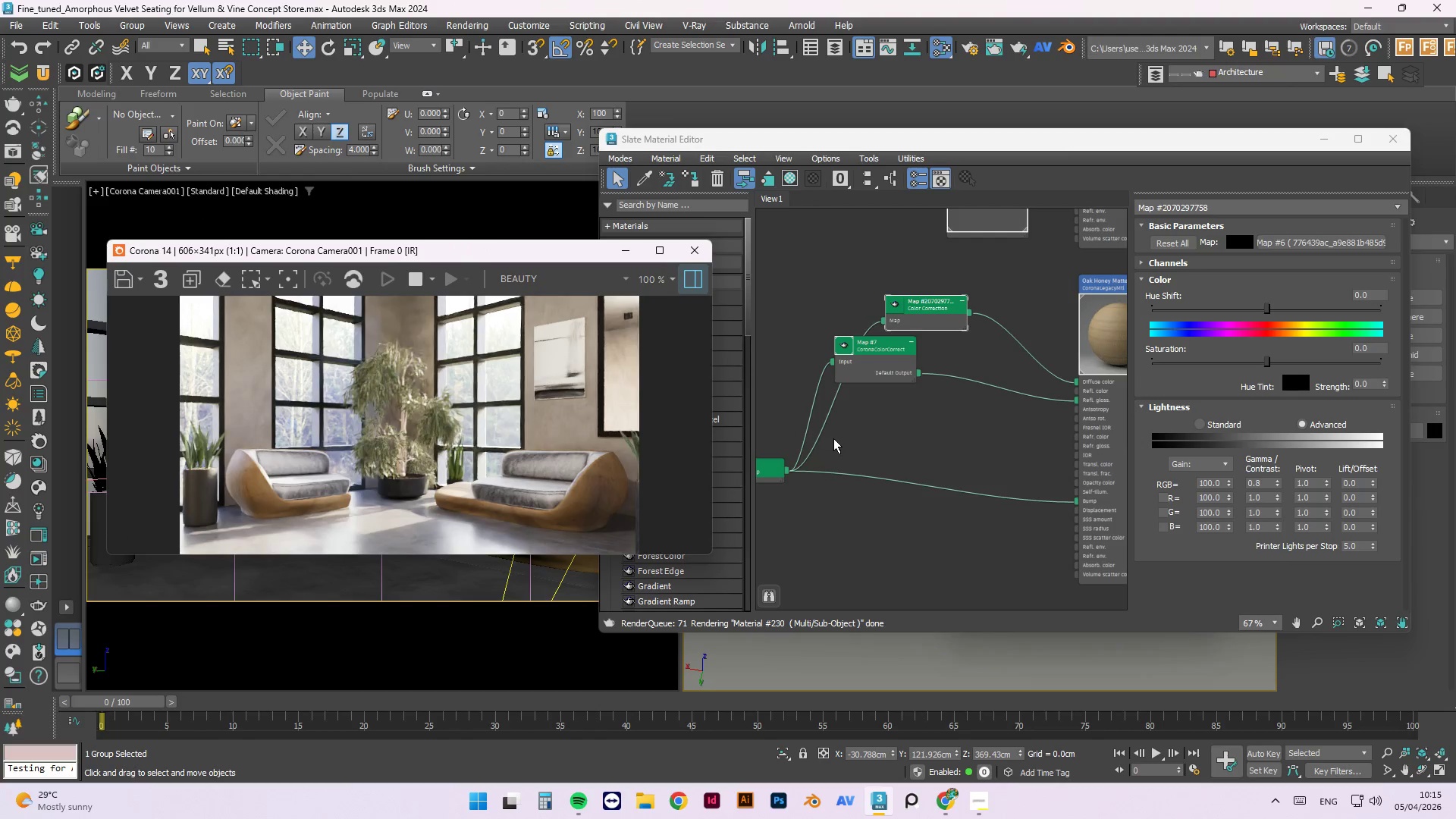 
scroll: coordinate [933, 403], scroll_direction: down, amount: 5.0
 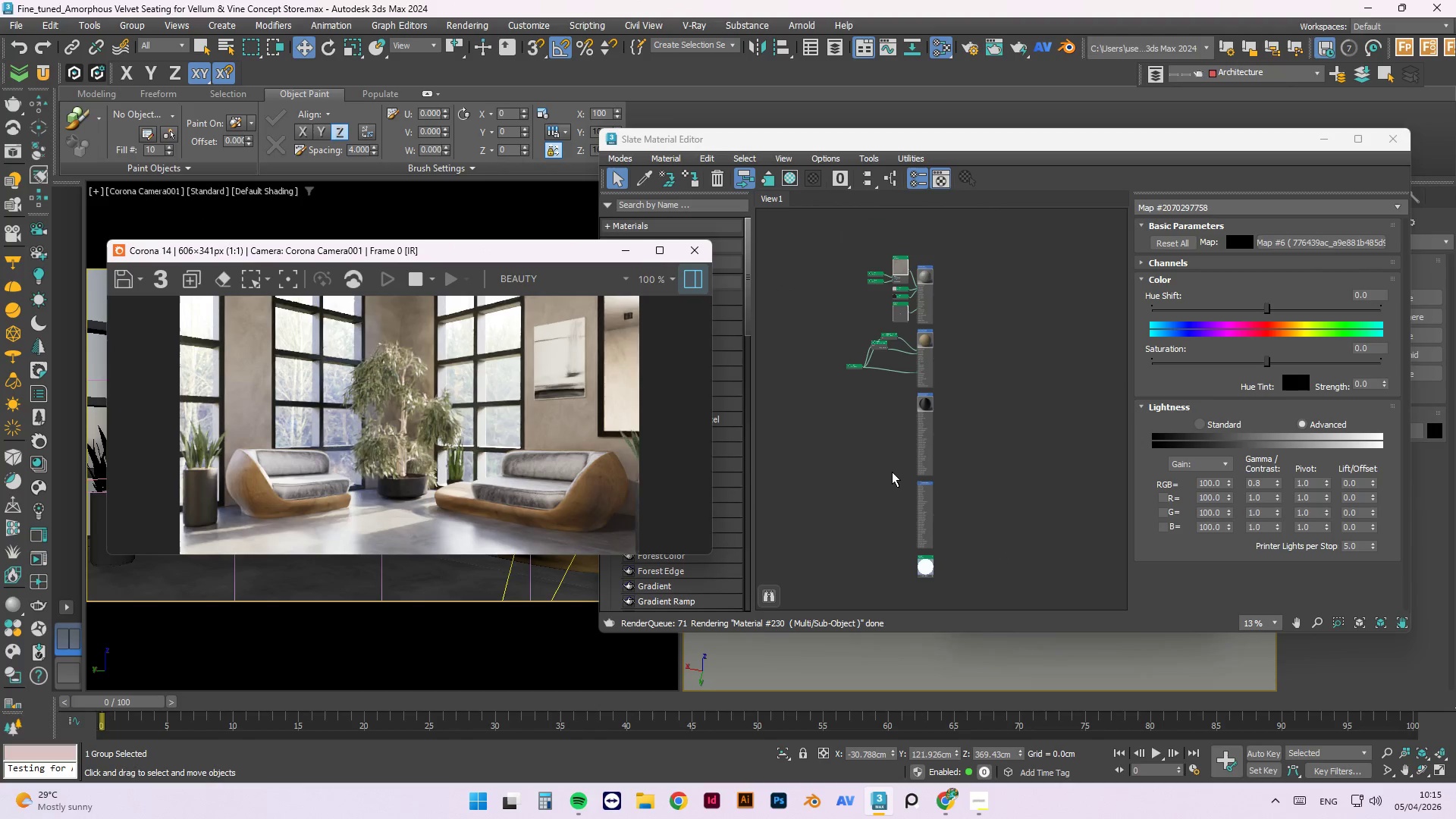 
scroll: coordinate [890, 249], scroll_direction: up, amount: 3.0
 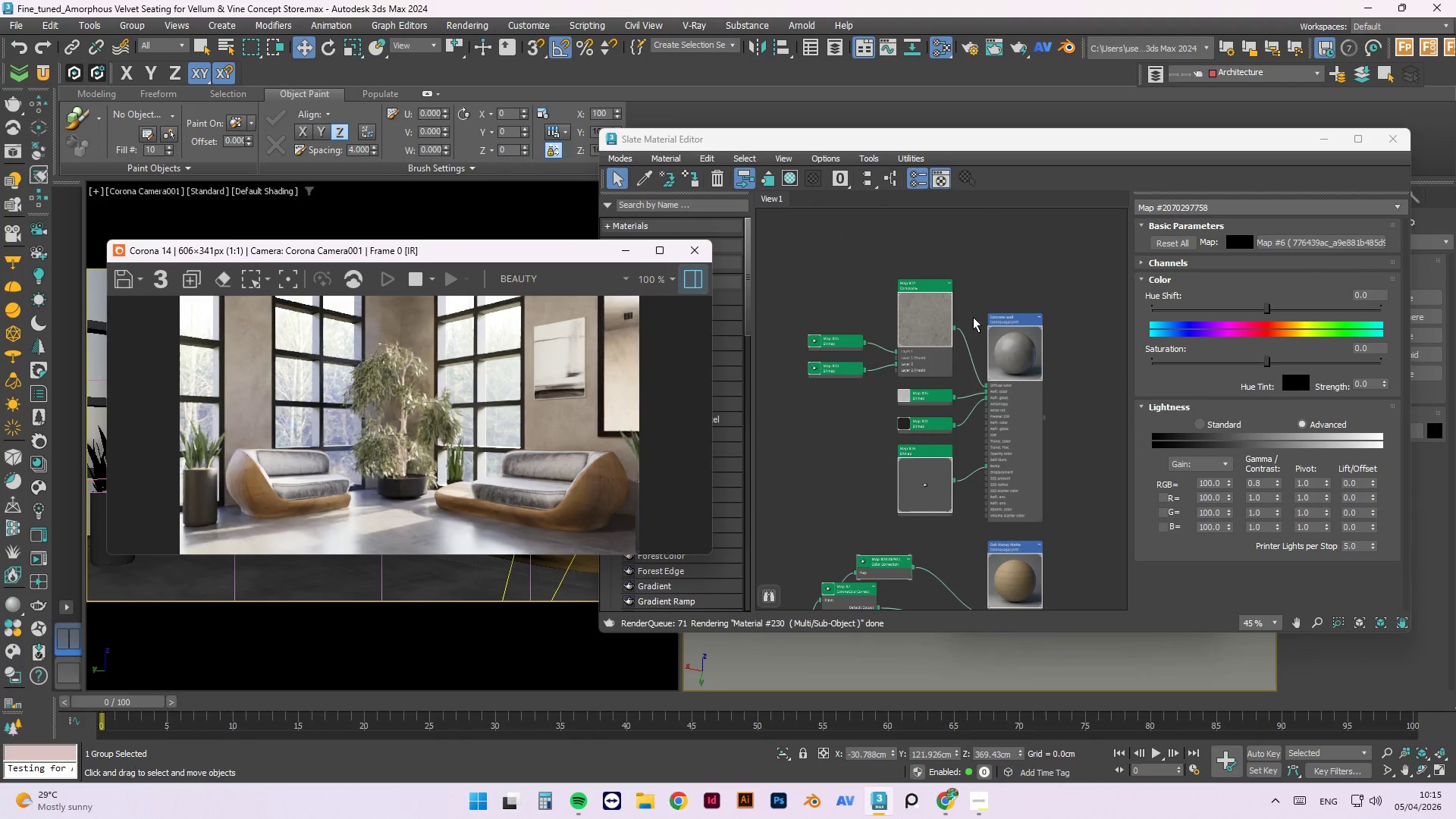 
scroll: coordinate [952, 437], scroll_direction: down, amount: 4.0
 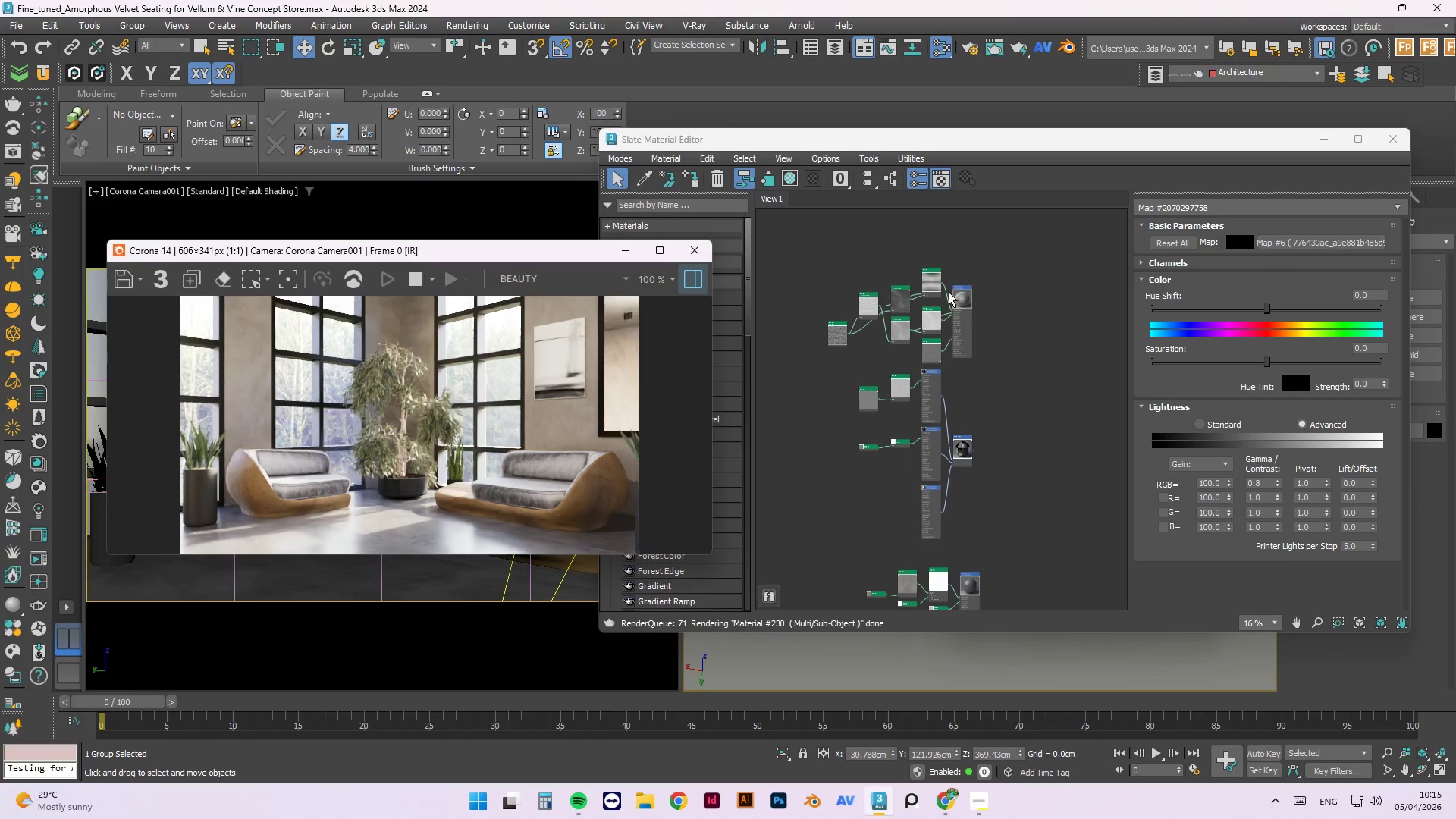 
scroll: coordinate [941, 287], scroll_direction: up, amount: 4.0
 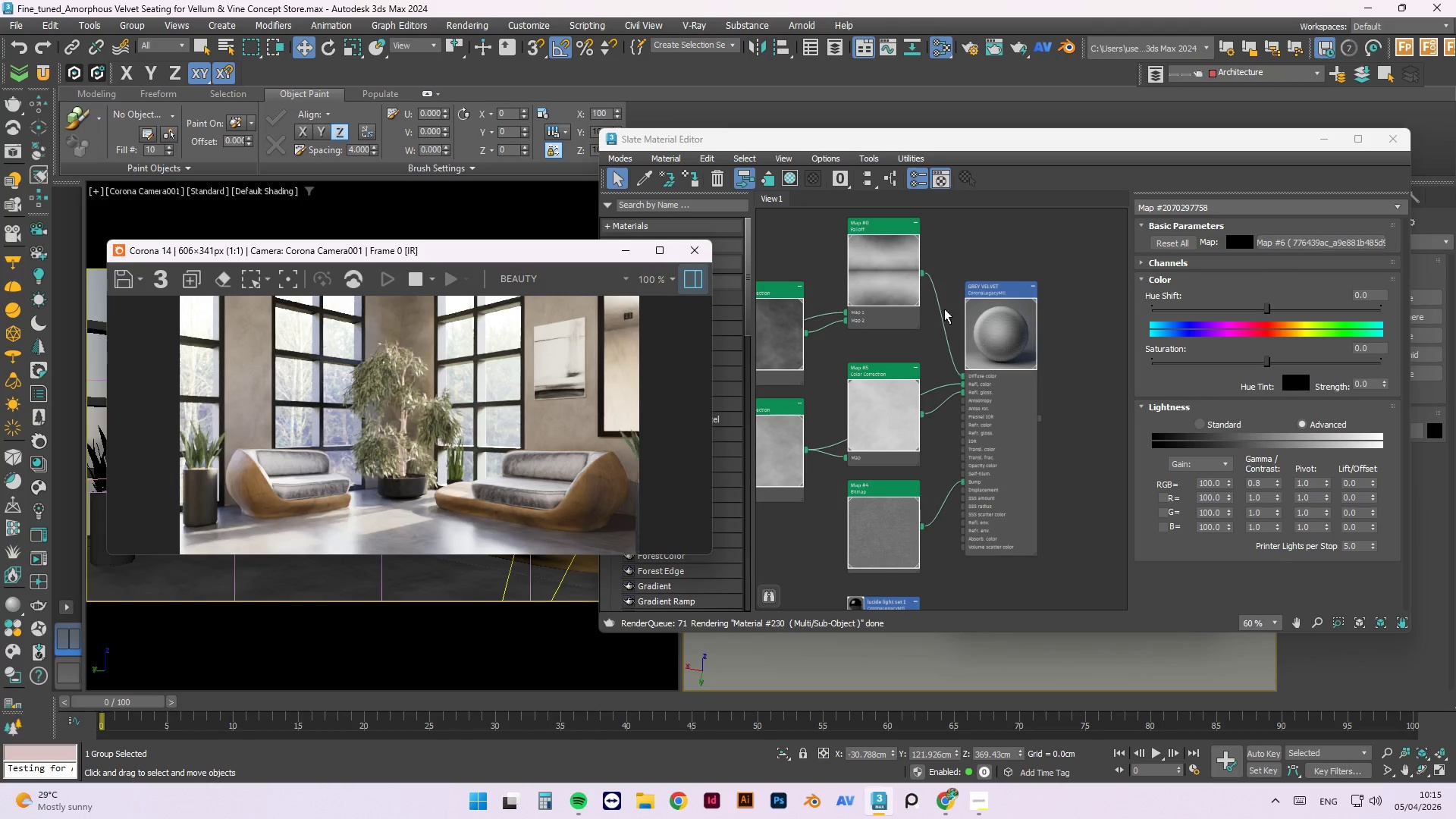 
scroll: coordinate [918, 303], scroll_direction: none, amount: 0.0
 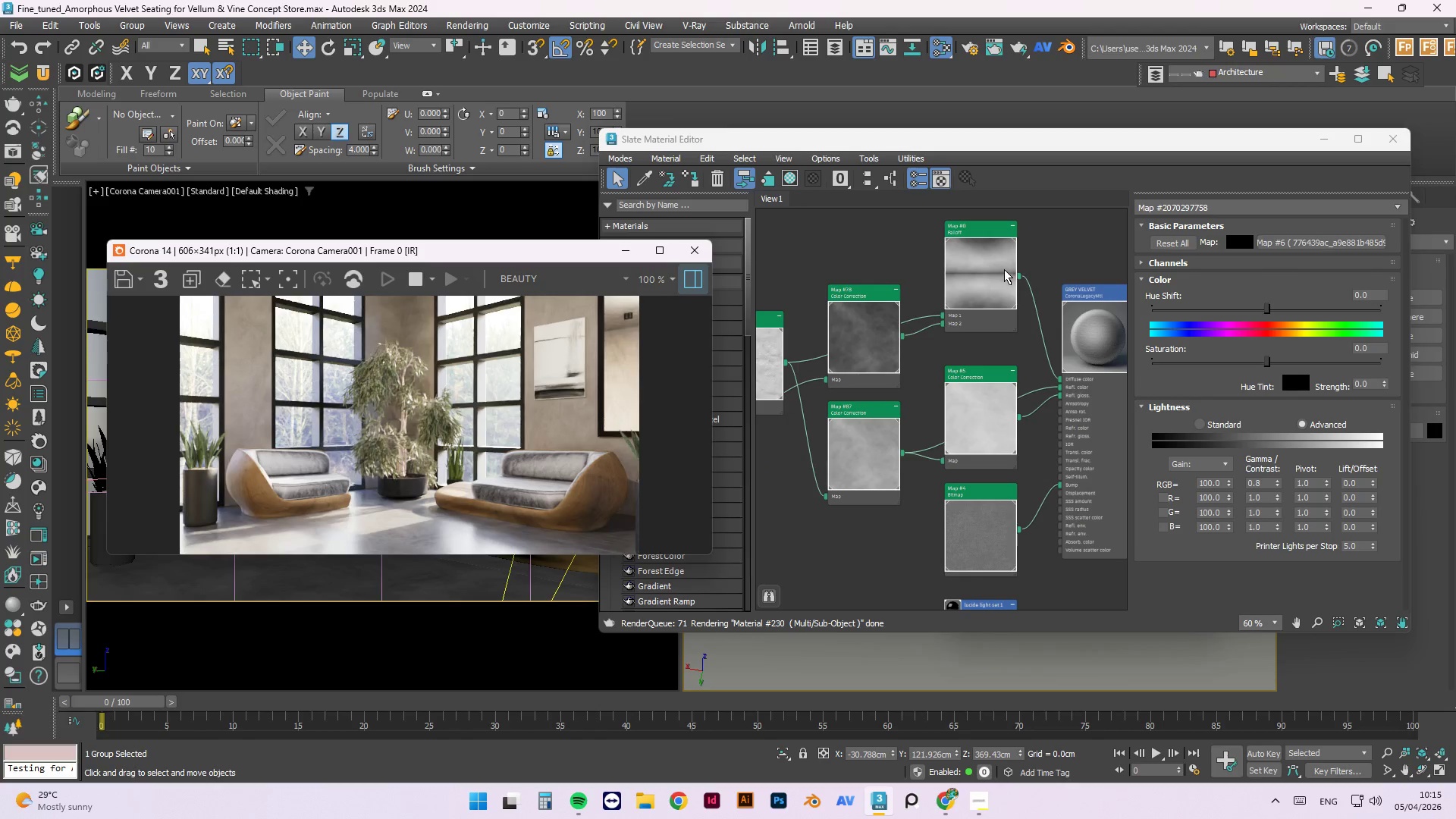 
left_click([1003, 269])
 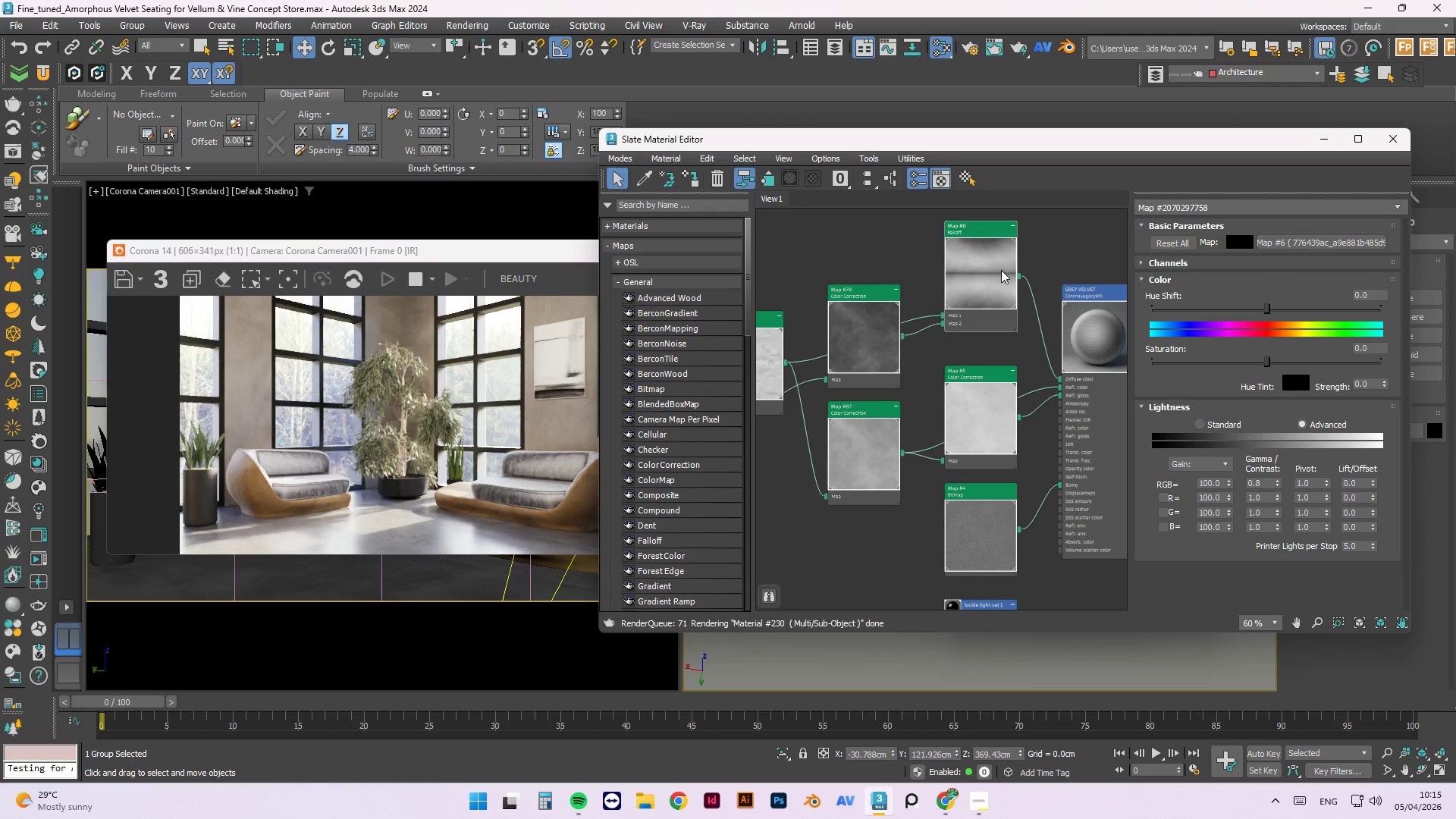 
right_click([1001, 270])
 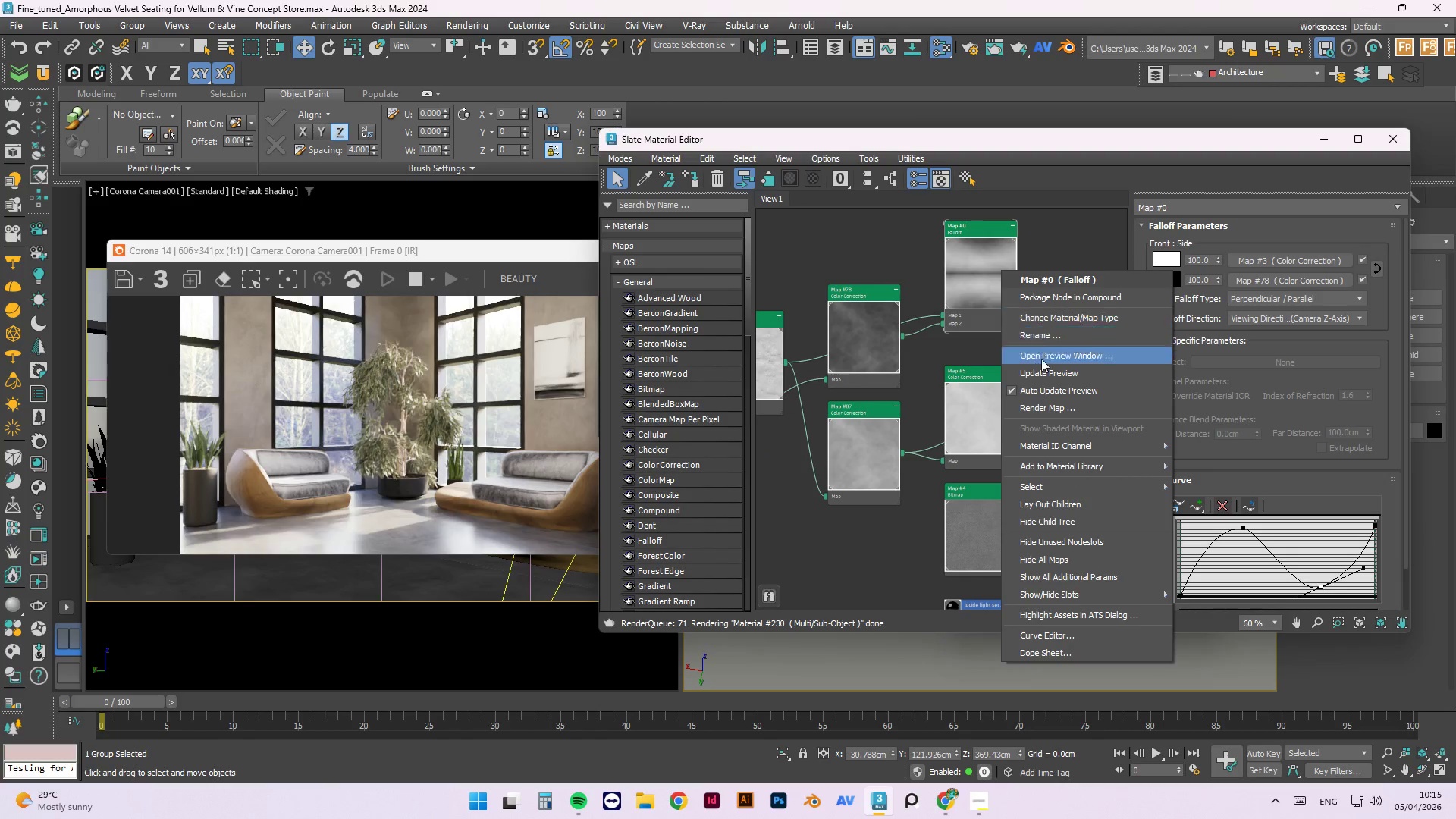 
left_click([1043, 372])
 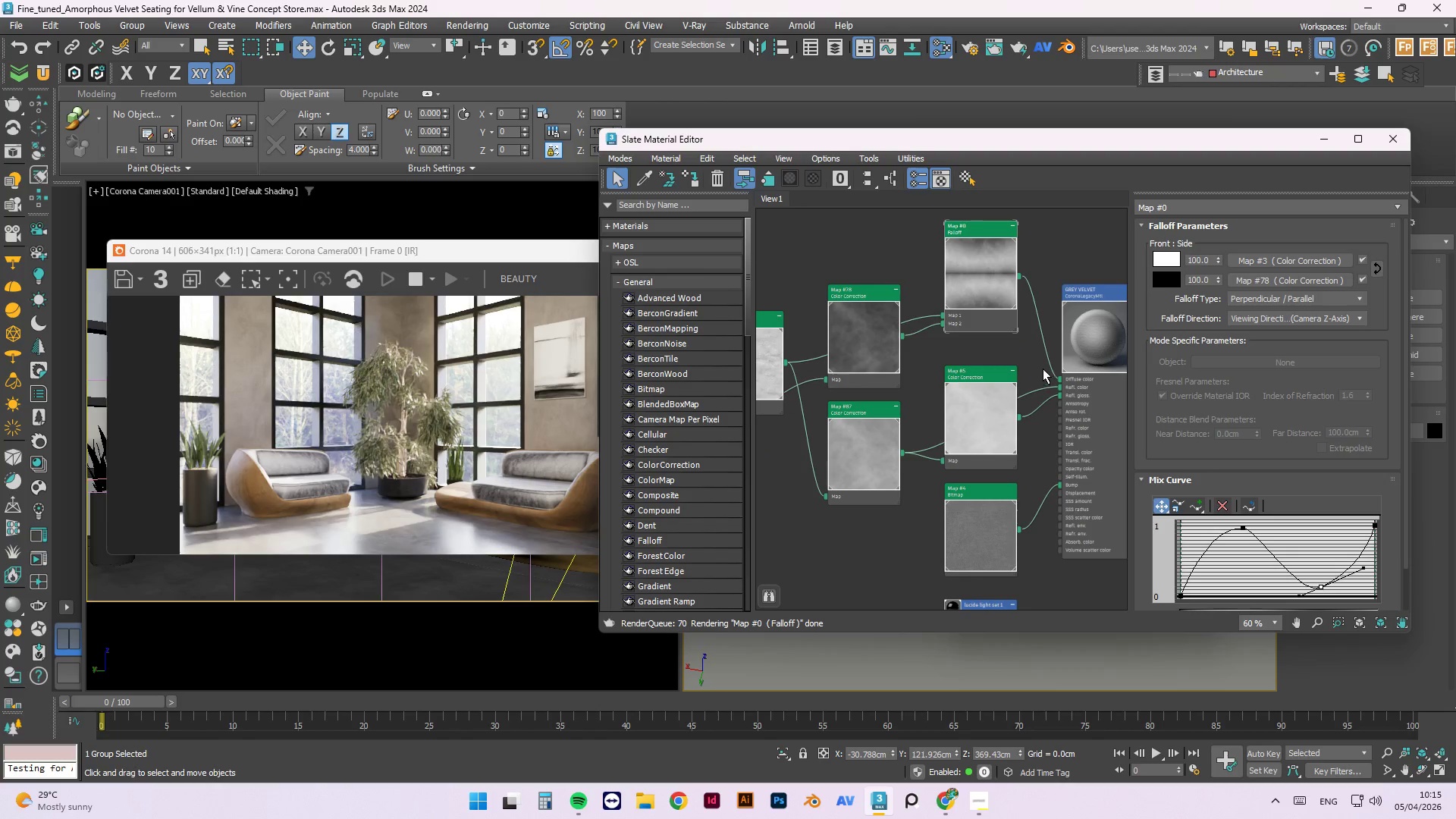 
left_click_drag(start_coordinate=[942, 315], to_coordinate=[909, 398])
 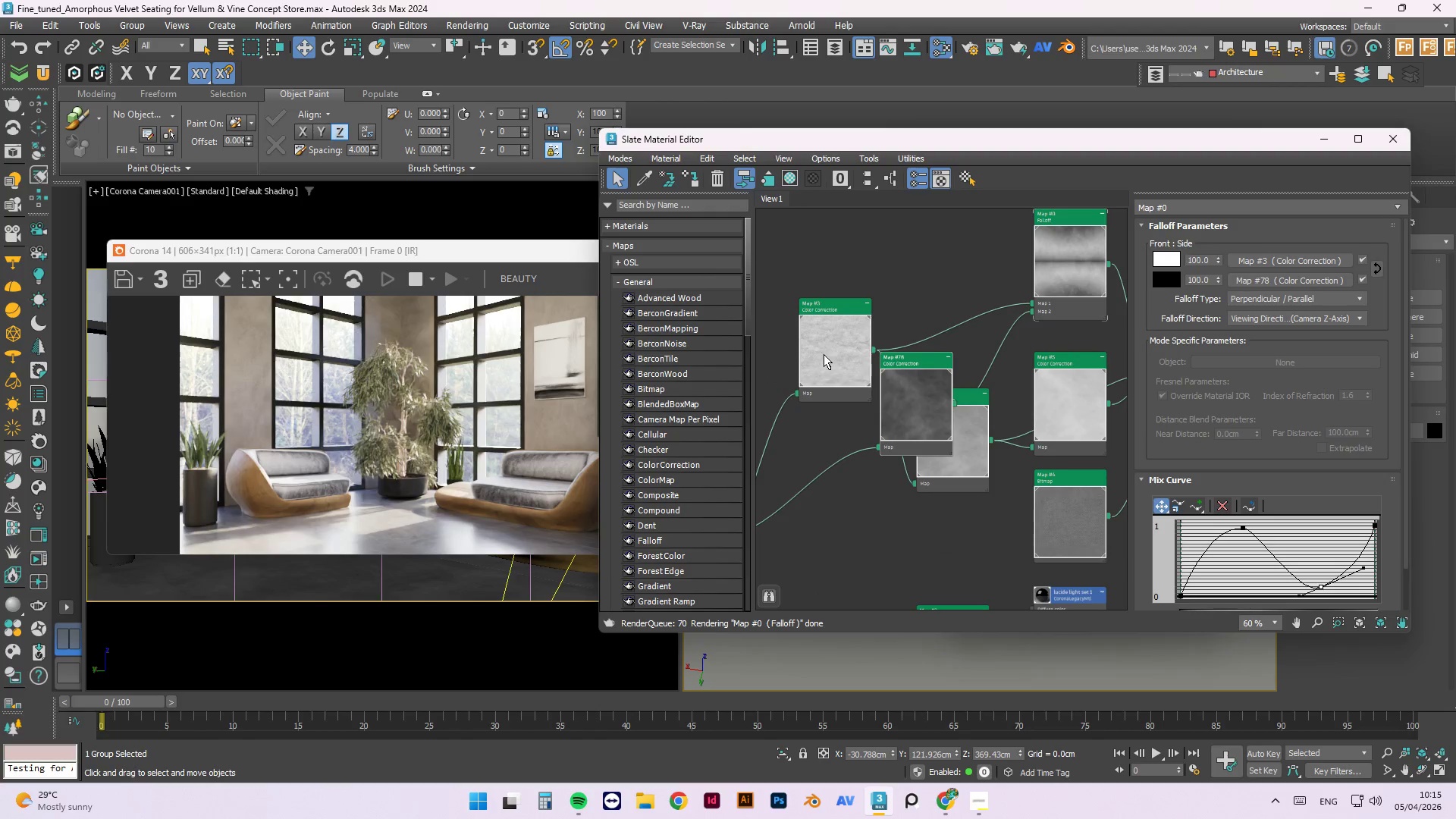 
scroll: coordinate [894, 334], scroll_direction: none, amount: 0.0
 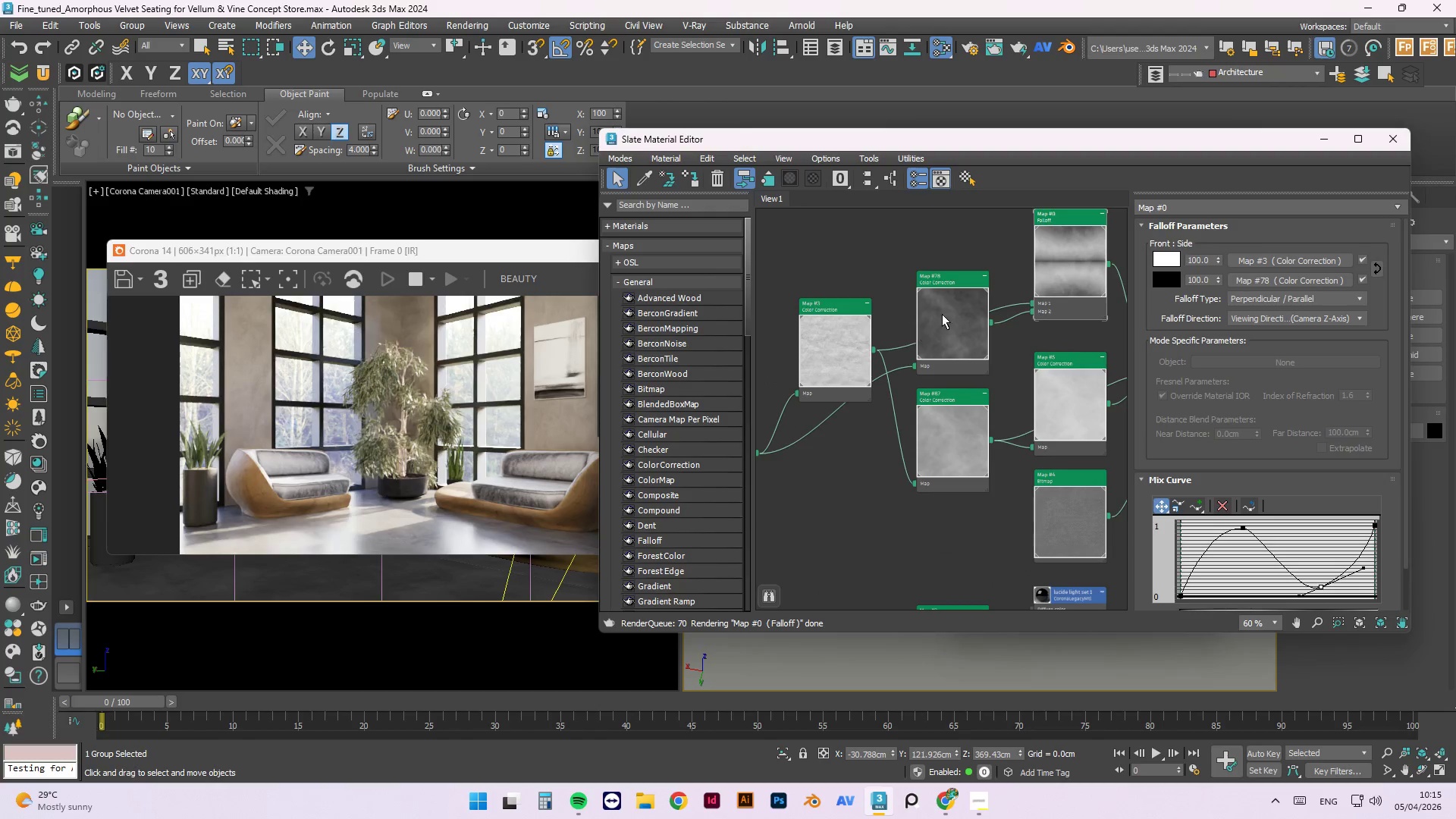 
left_click_drag(start_coordinate=[824, 351], to_coordinate=[889, 243])
 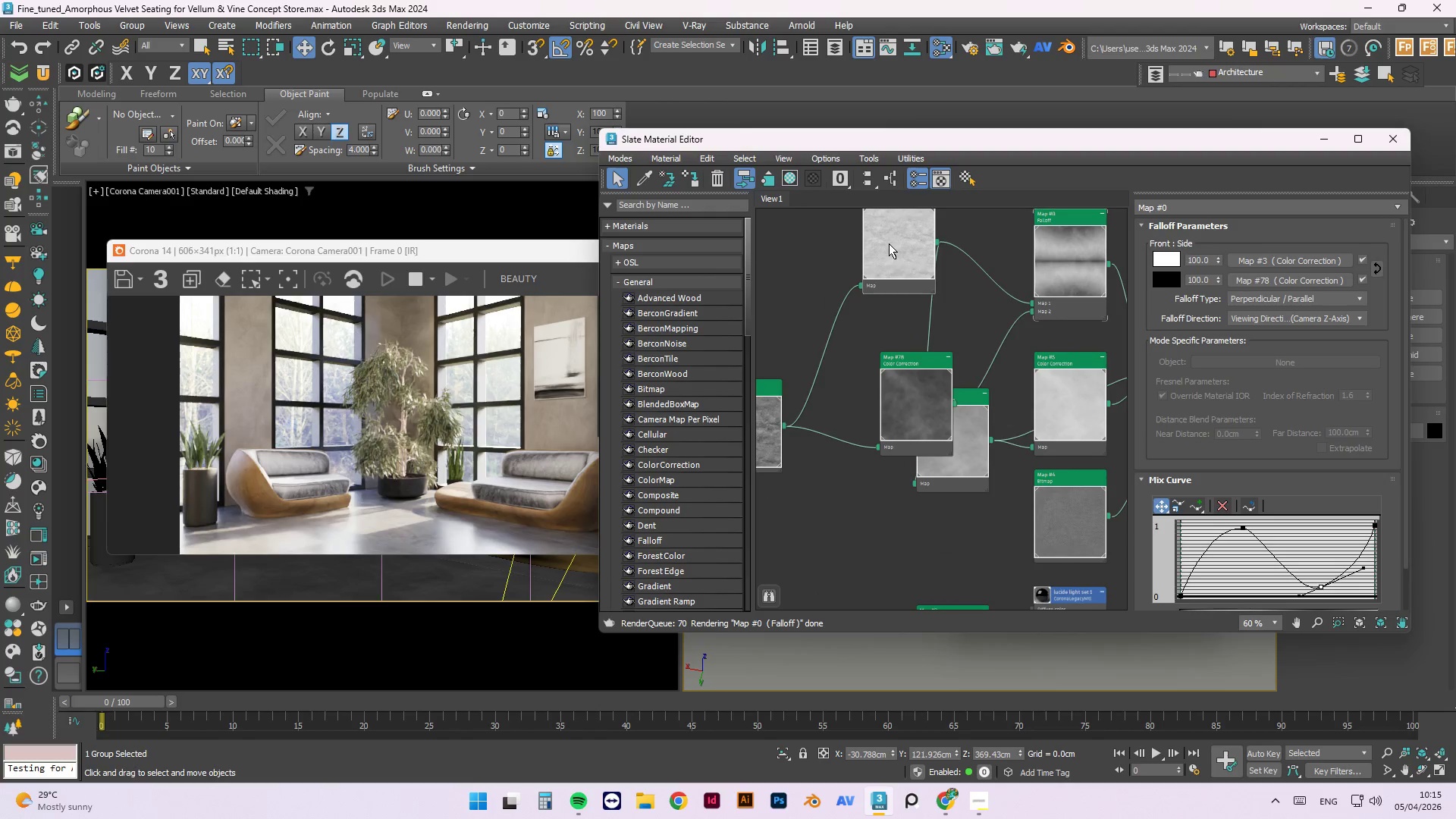 
right_click([889, 243])
 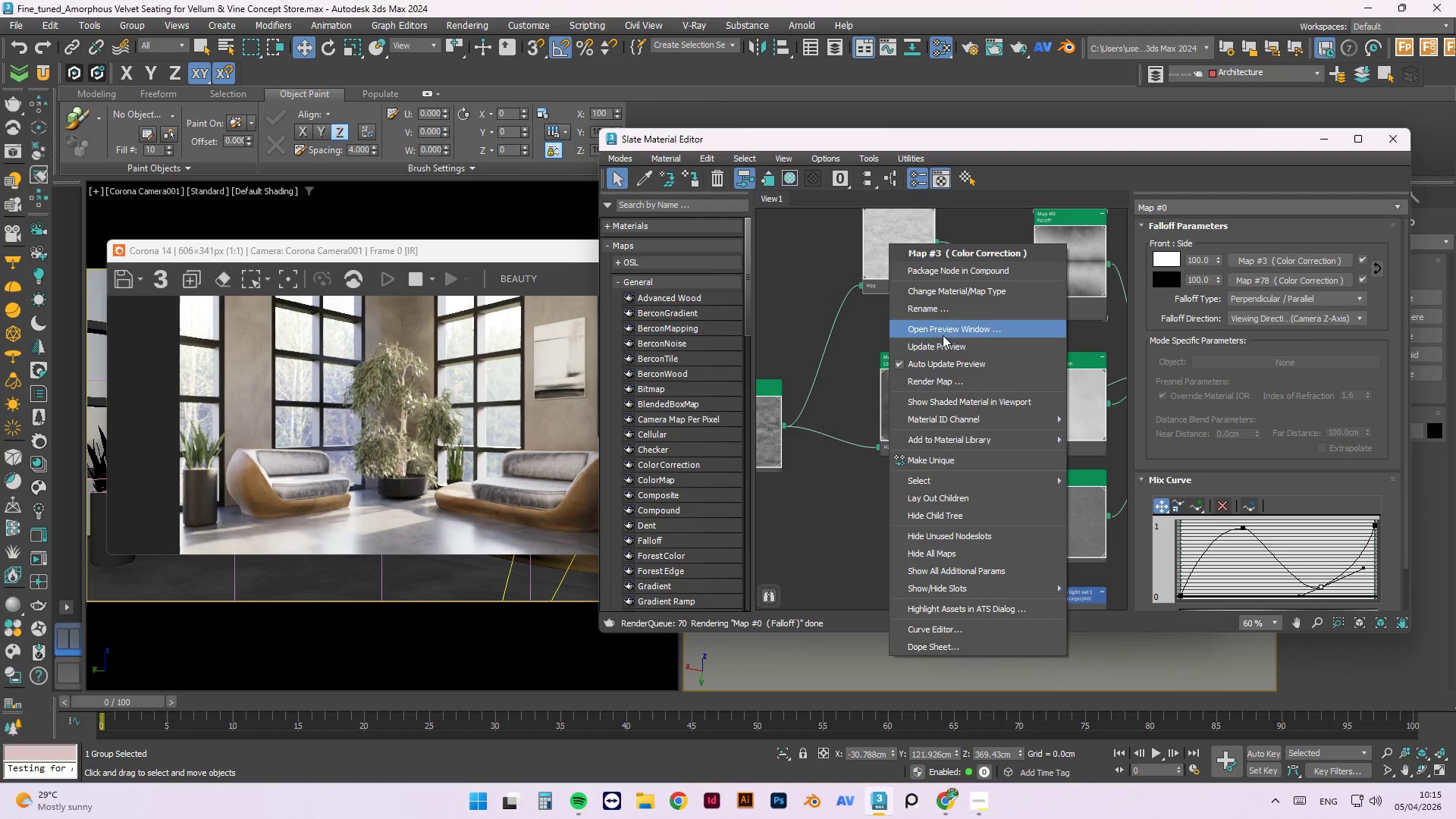 
left_click([942, 340])
 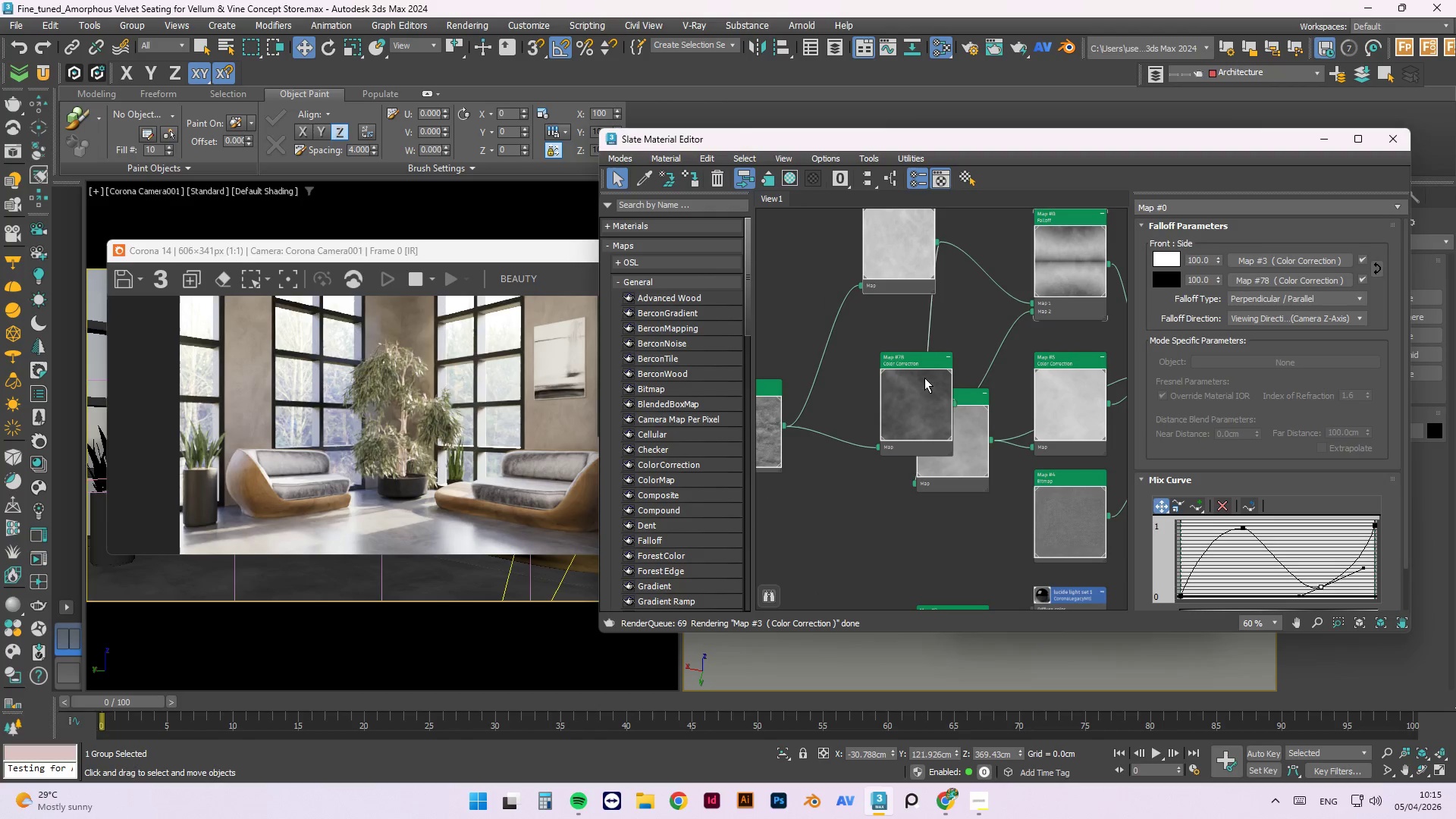 
left_click_drag(start_coordinate=[920, 383], to_coordinate=[891, 332])
 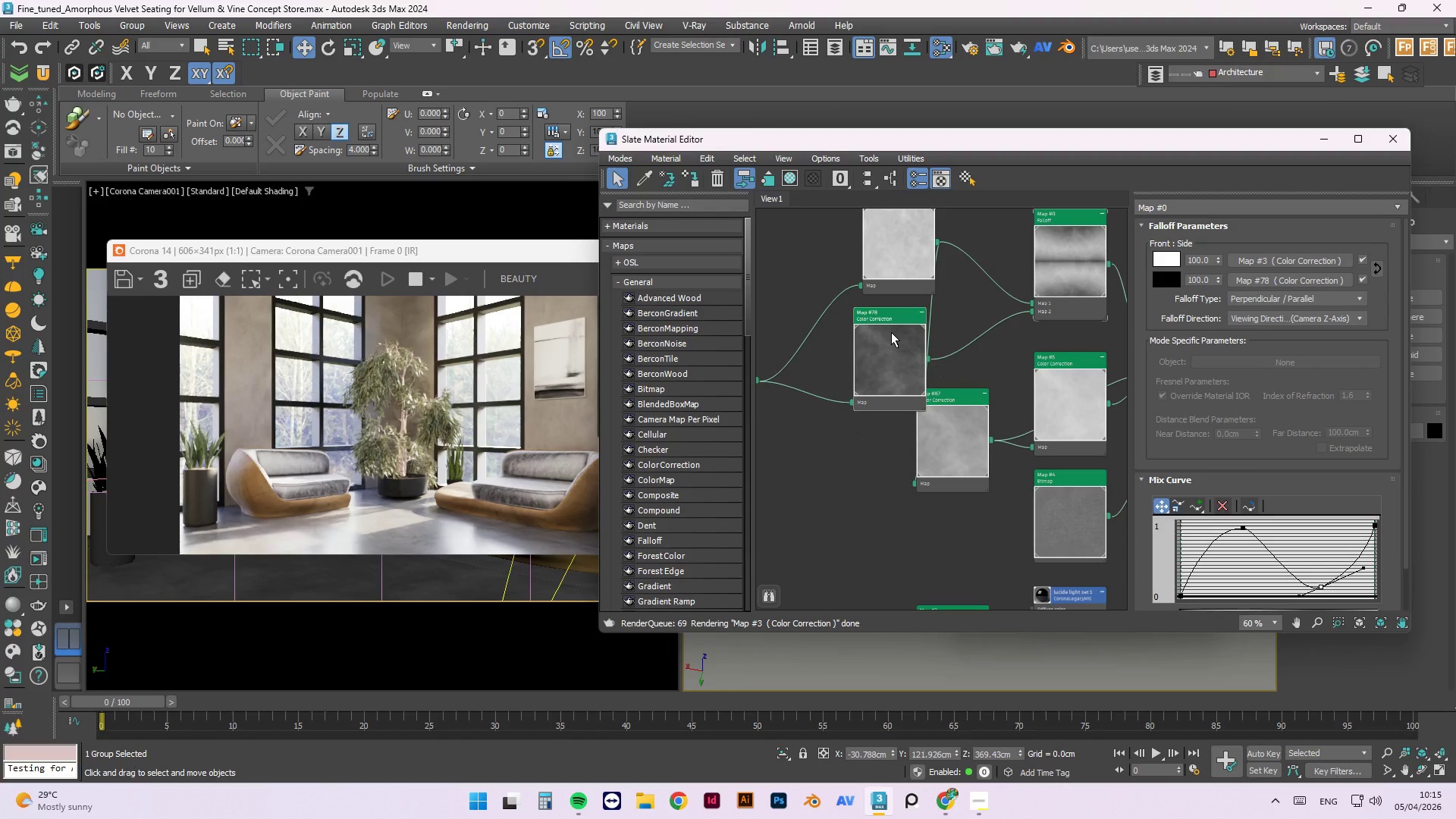 
right_click([891, 332])
 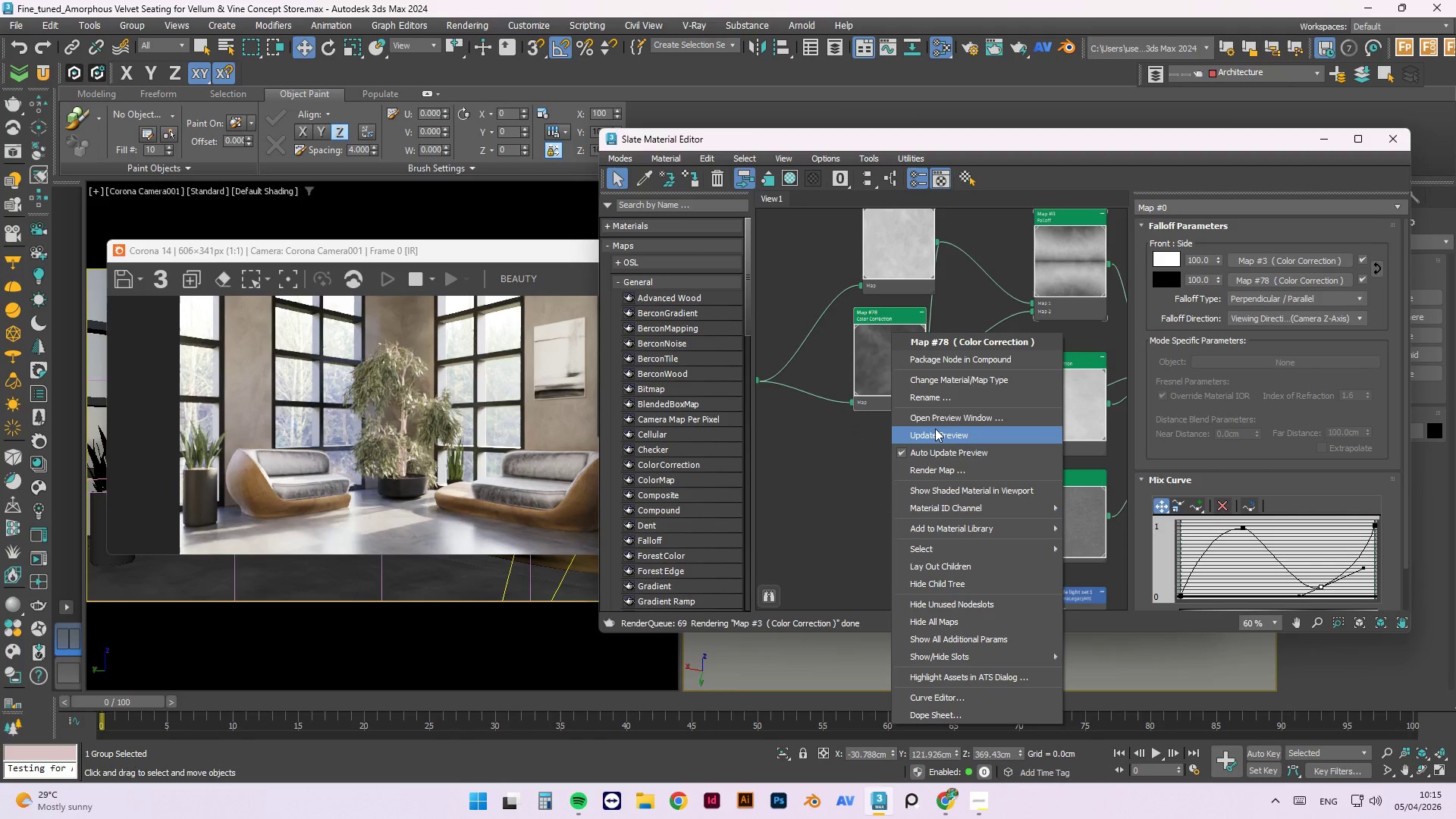 
left_click([935, 428])
 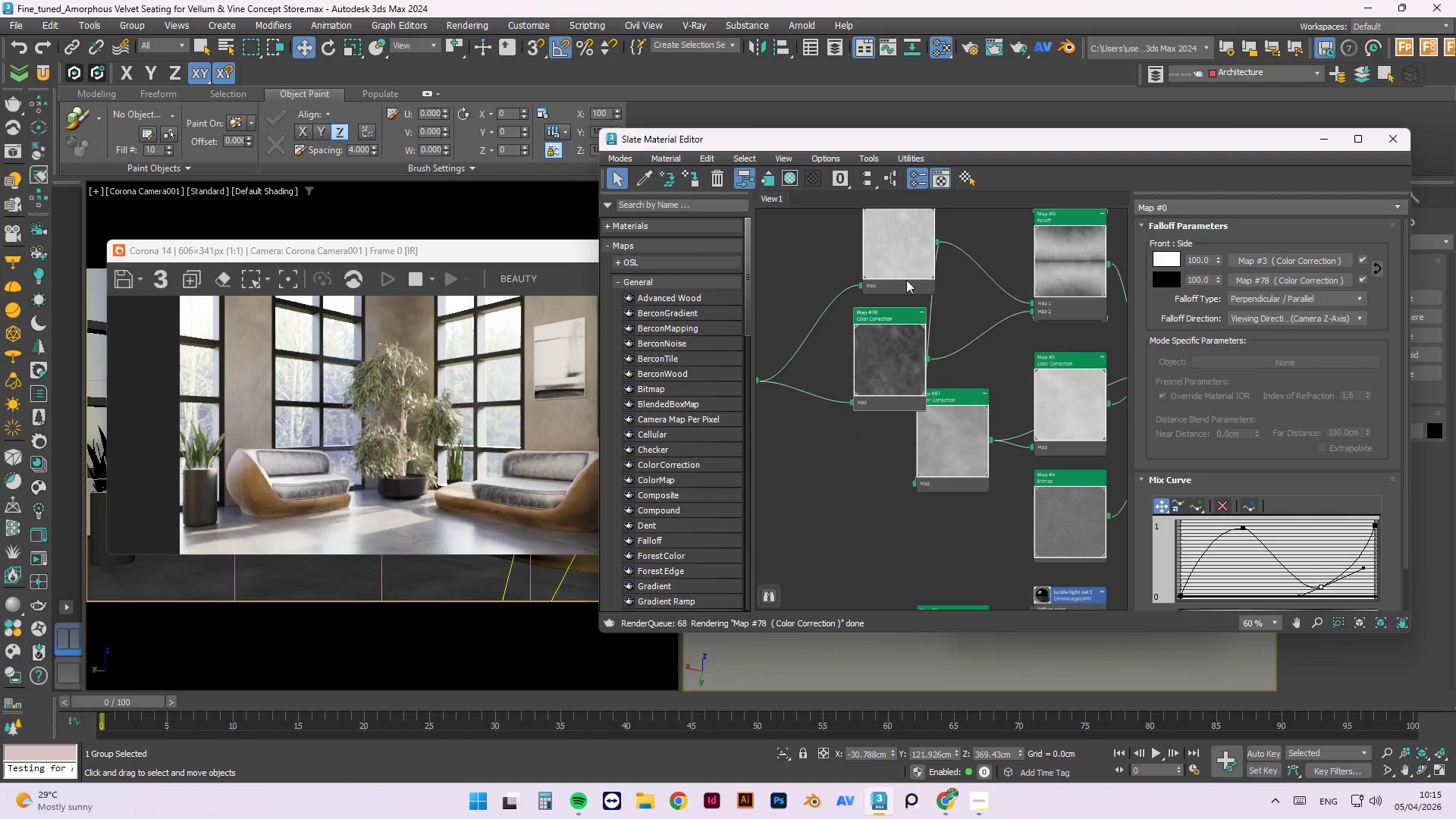 
left_click([902, 240])
 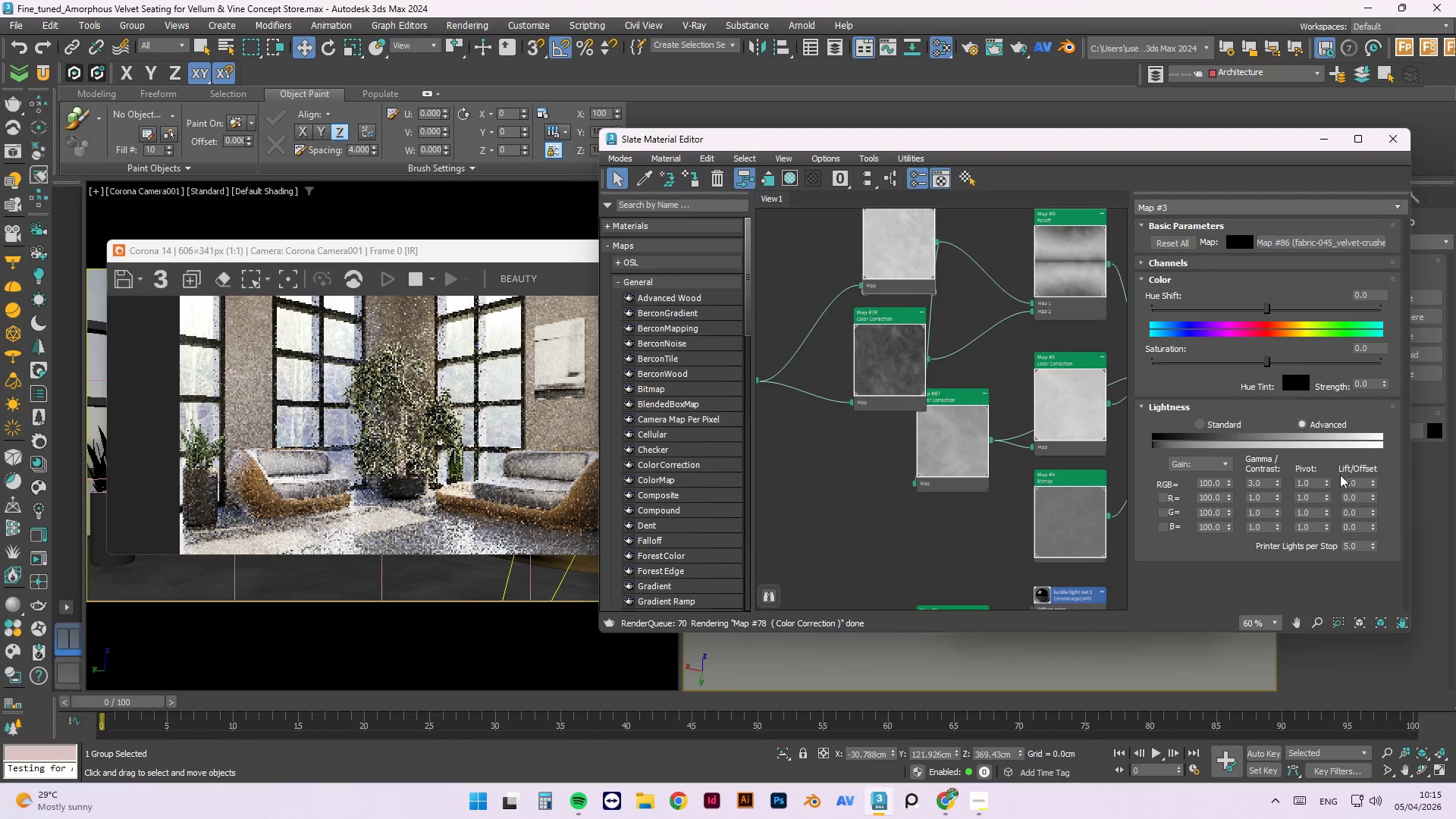 
left_click_drag(start_coordinate=[1263, 486], to_coordinate=[1151, 484])
 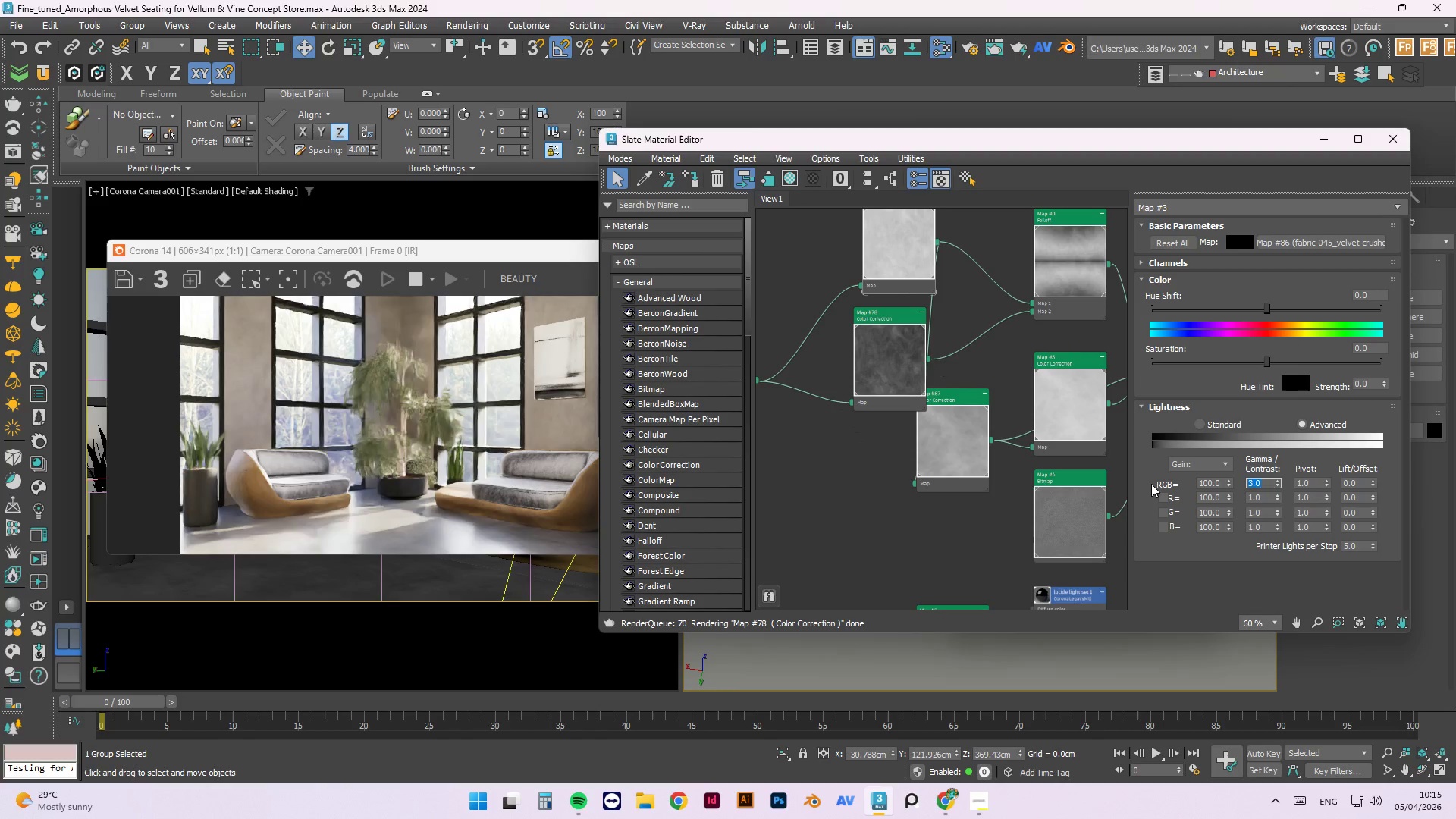 
key(Numpad1)
 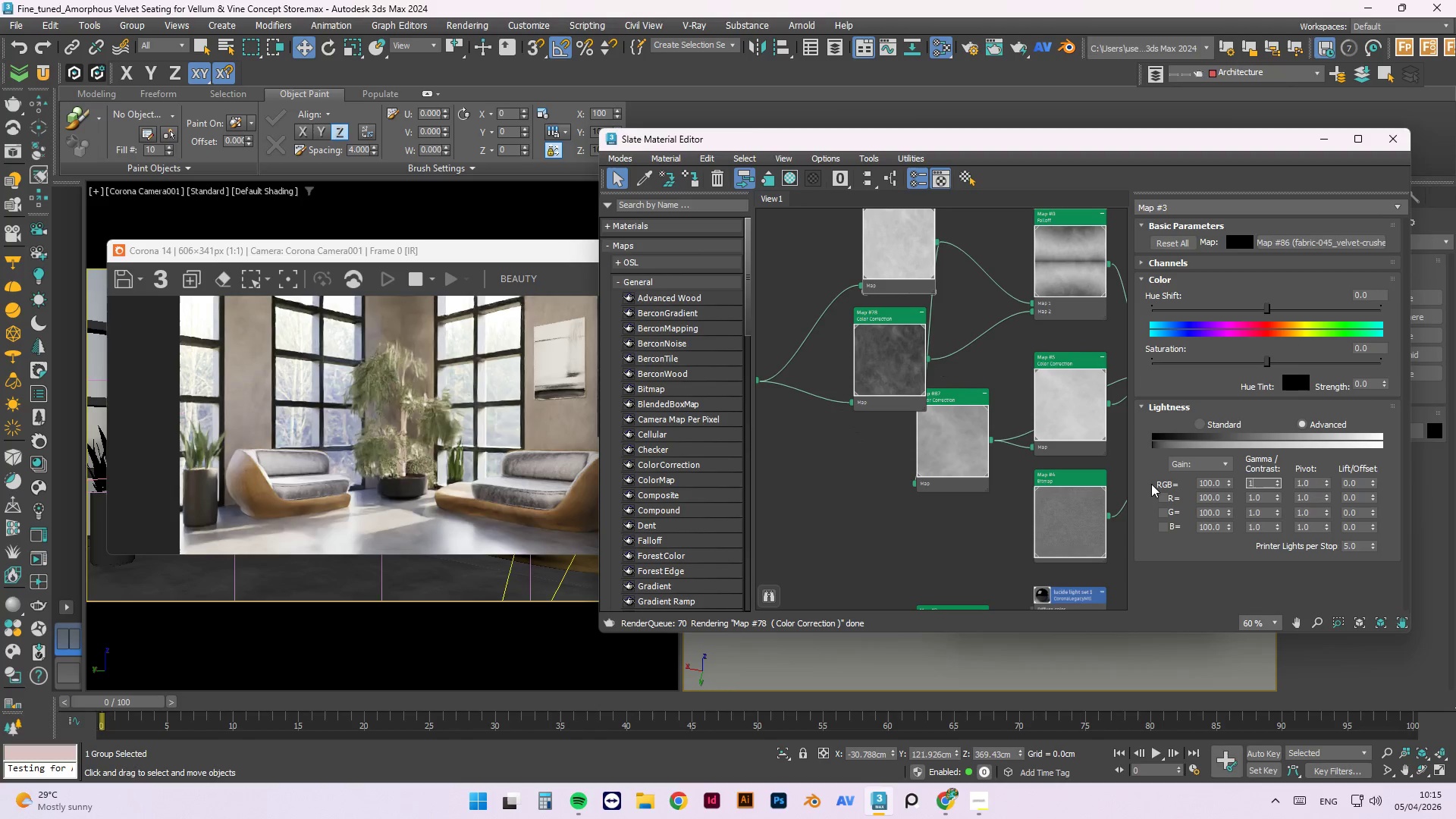 
key(NumpadEnter)
 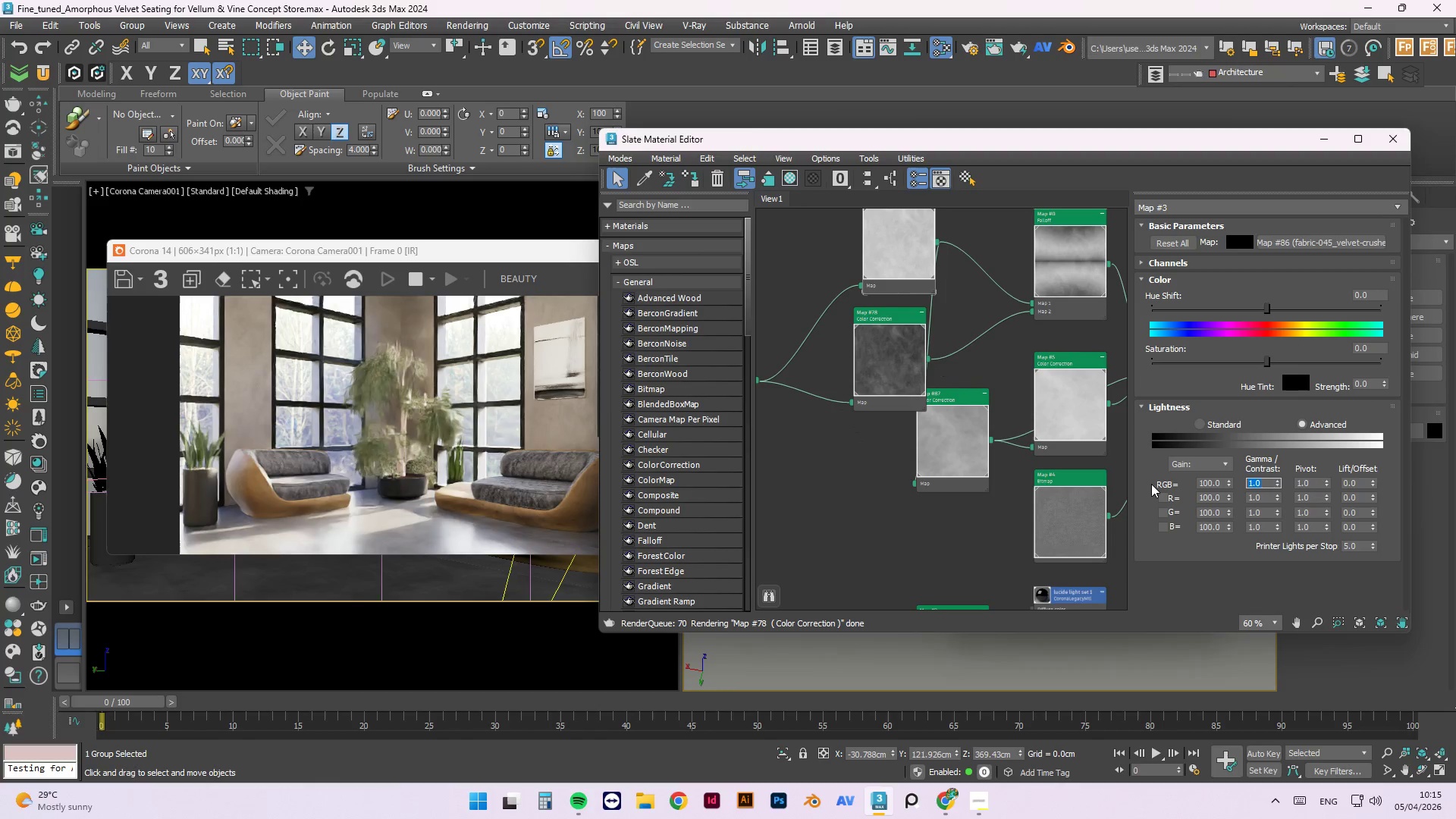 
scroll: coordinate [433, 438], scroll_direction: up, amount: 1.0
 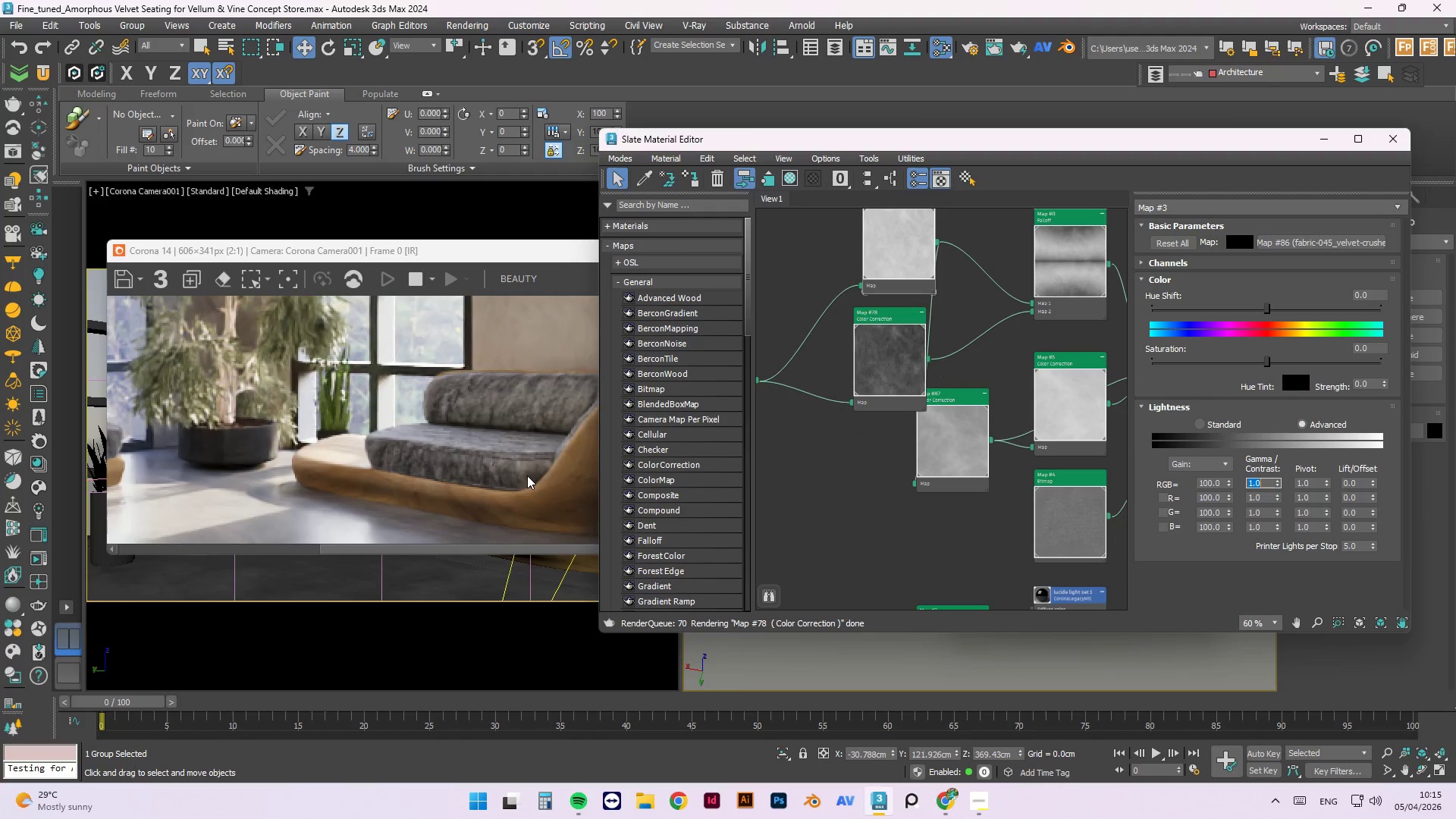 
scroll: coordinate [551, 437], scroll_direction: down, amount: 1.0
 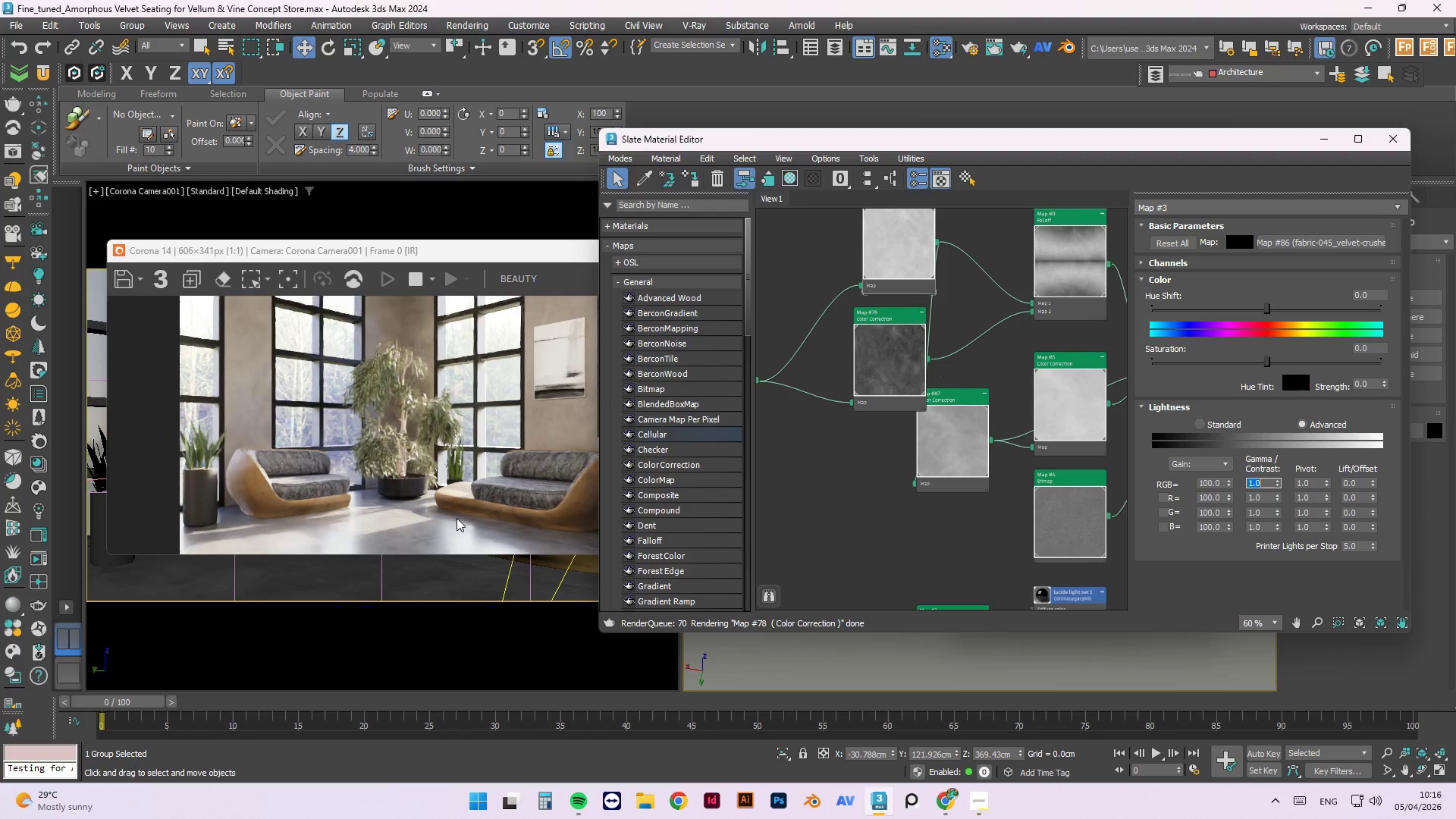 
scroll: coordinate [533, 469], scroll_direction: up, amount: 2.0
 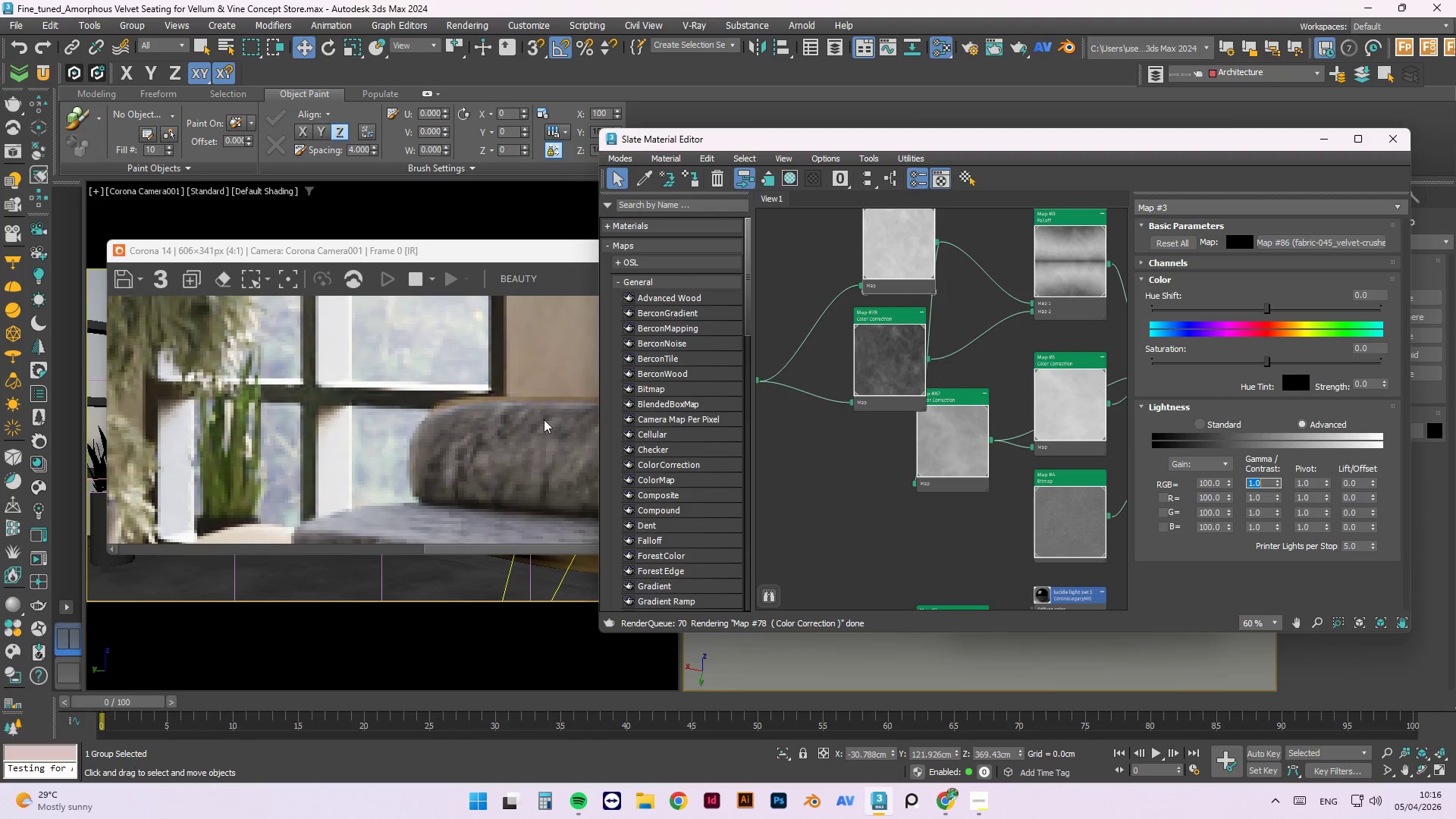 
scroll: coordinate [555, 391], scroll_direction: down, amount: 2.0
 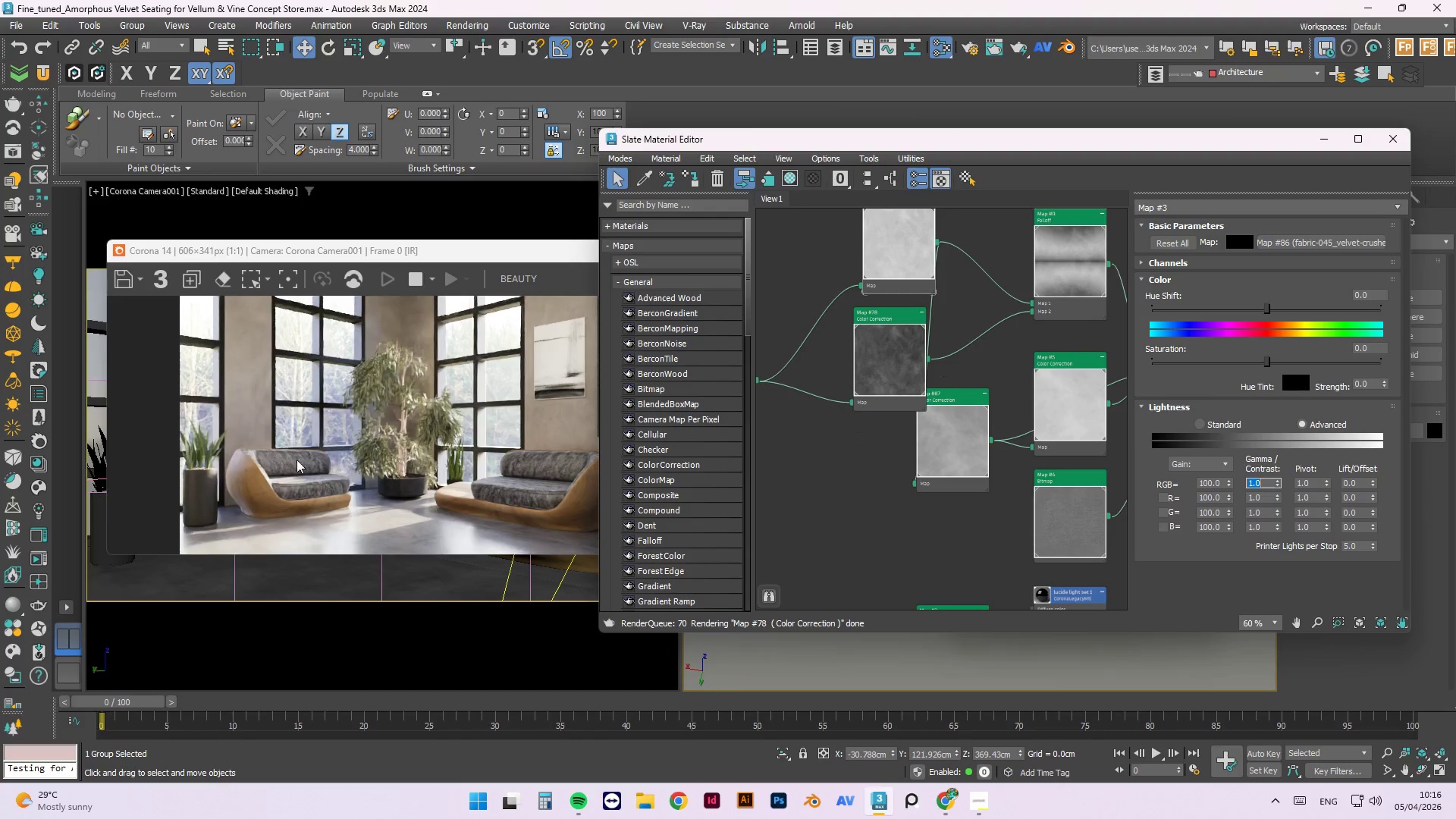 
scroll: coordinate [298, 493], scroll_direction: up, amount: 1.0
 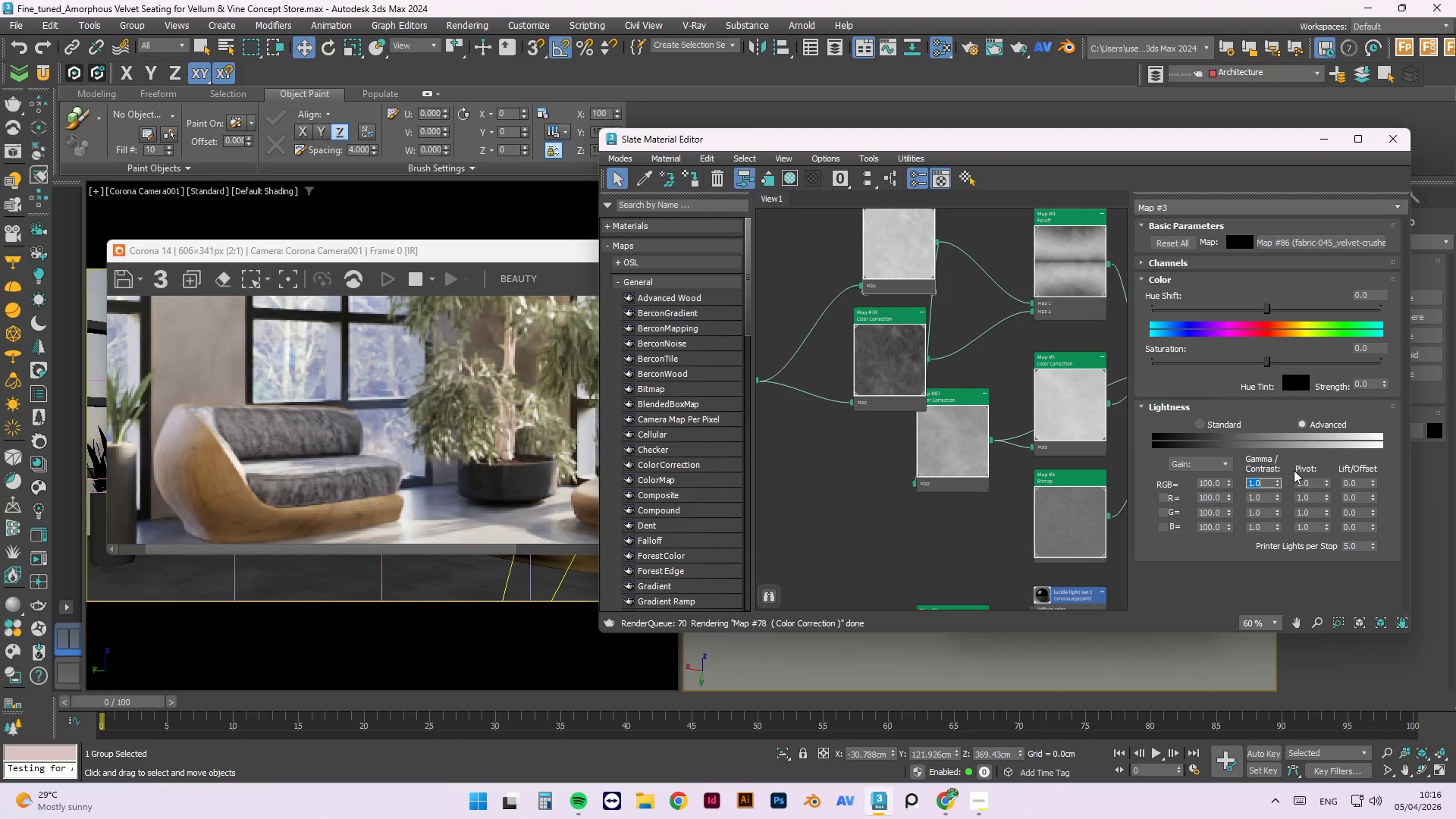 
key(Numpad3)
 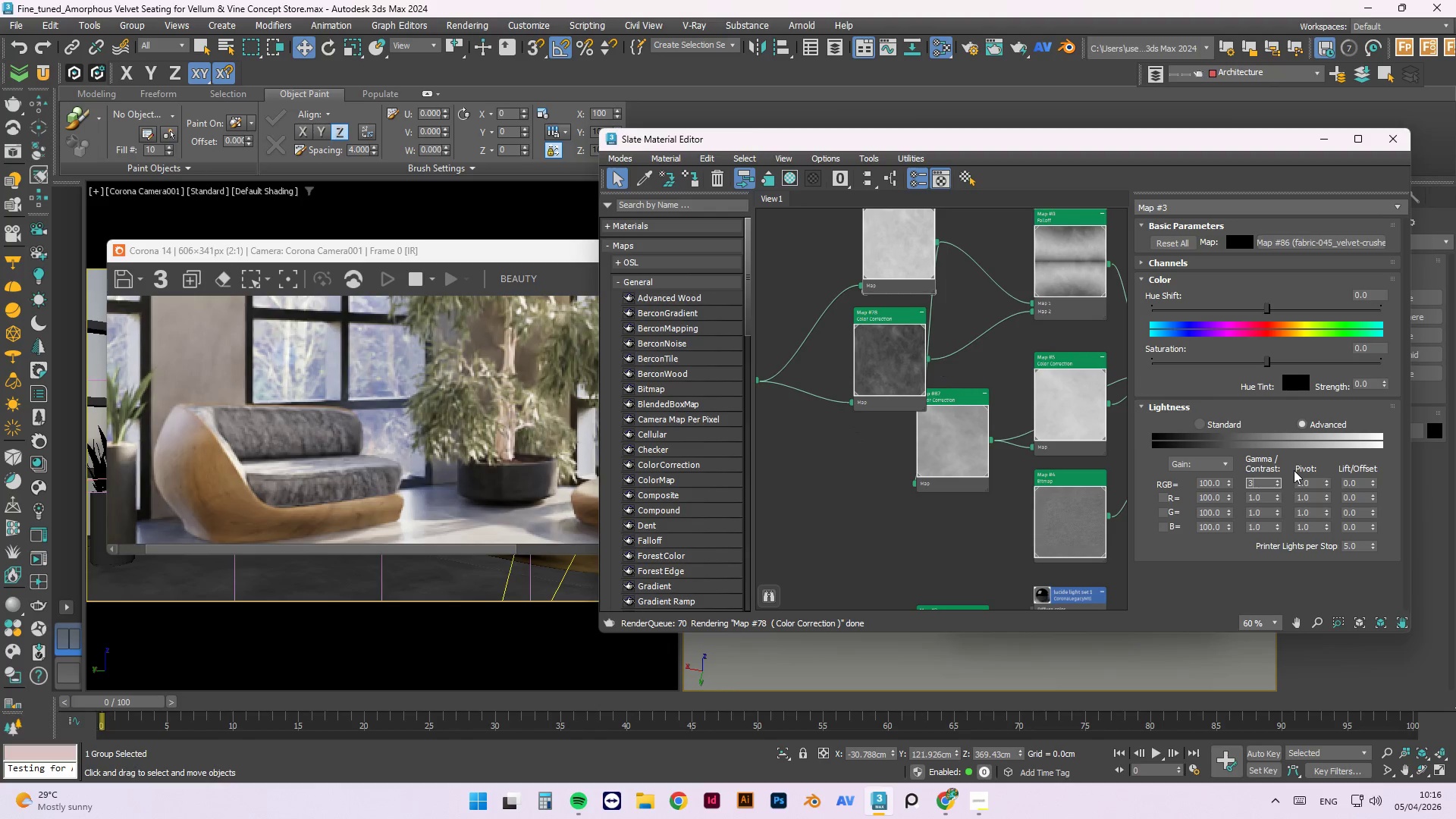 
key(NumpadEnter)
 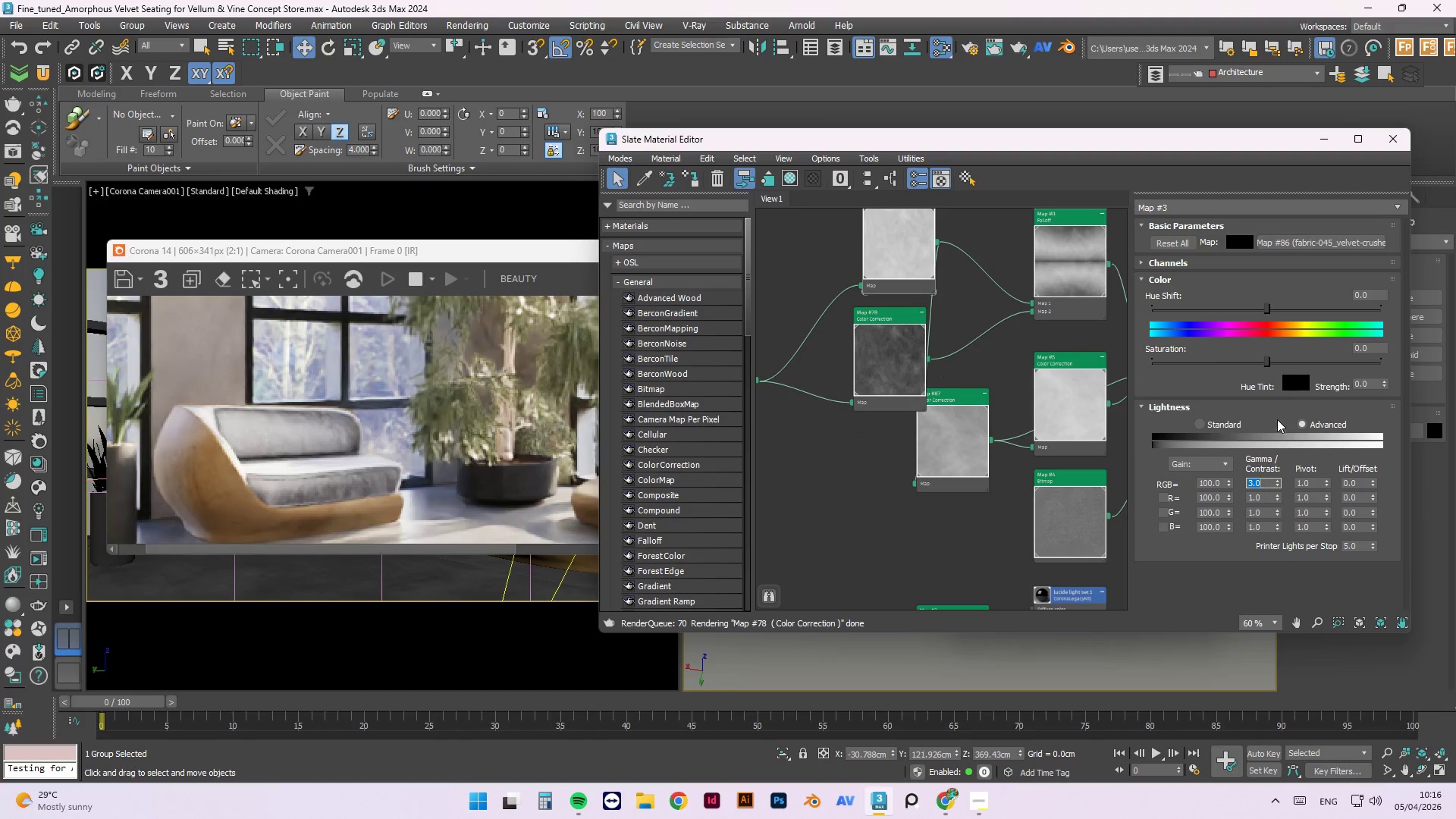 
left_click_drag(start_coordinate=[962, 447], to_coordinate=[940, 457])
 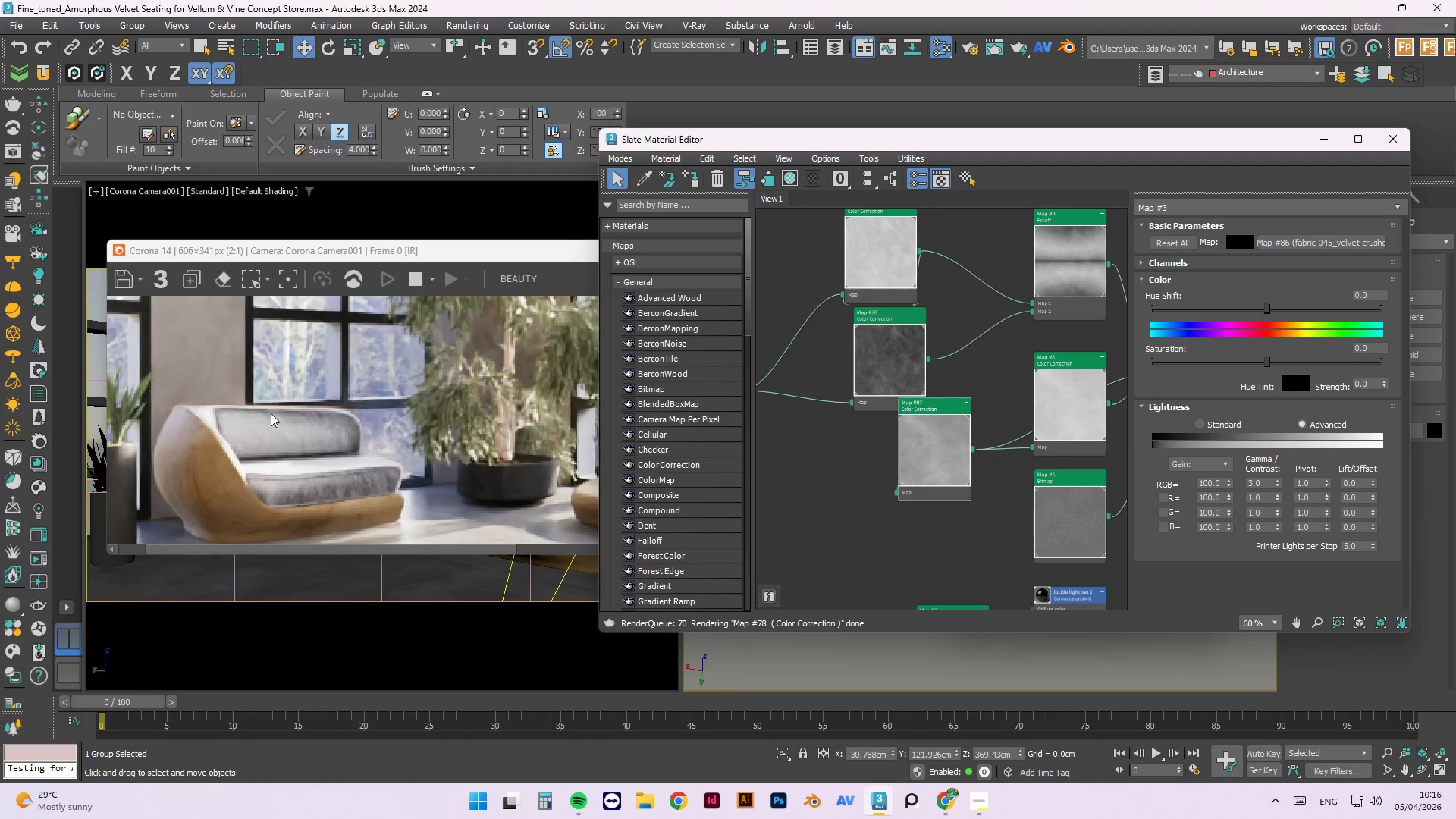 
scroll: coordinate [229, 407], scroll_direction: up, amount: 1.0
 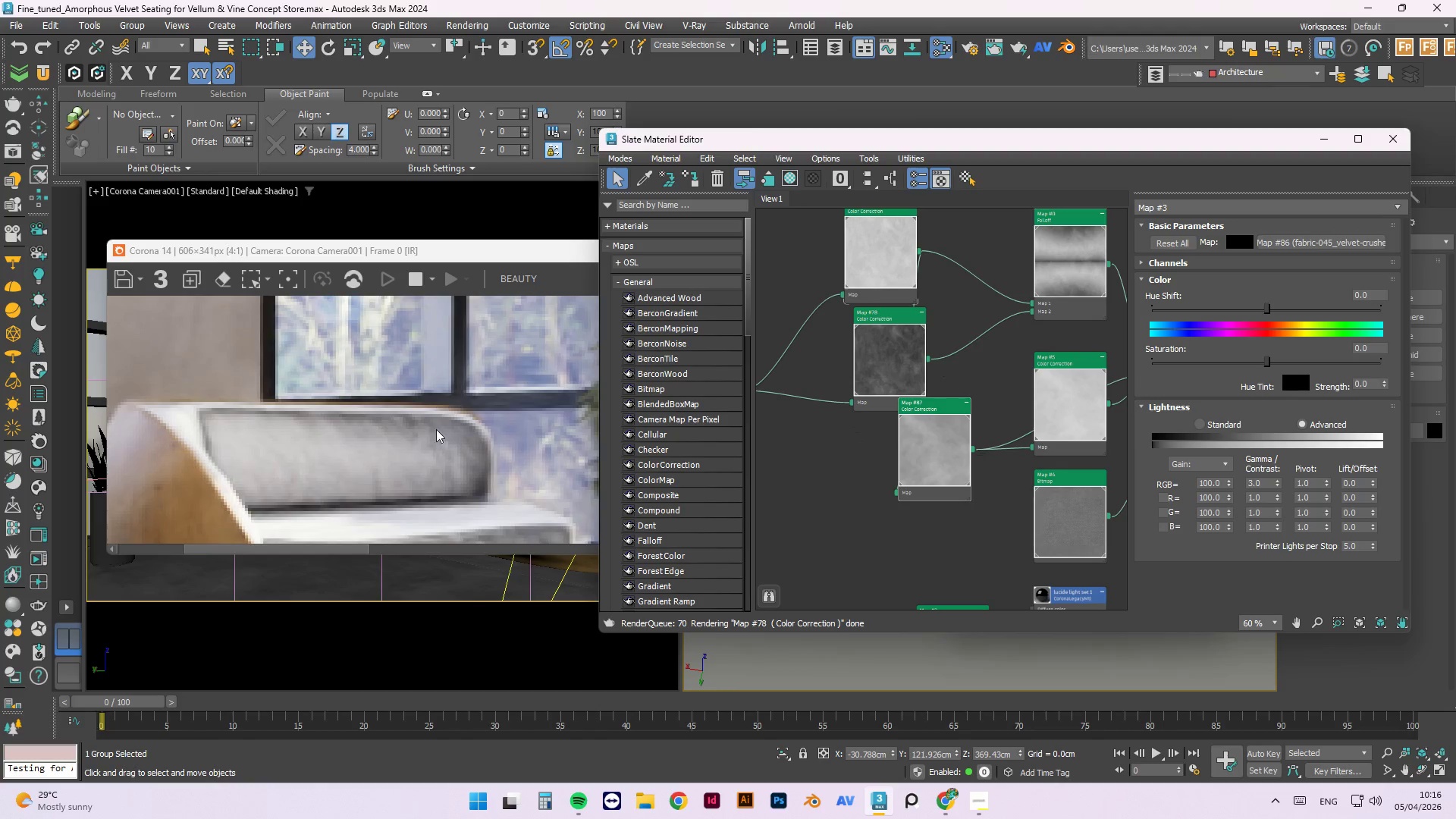 
scroll: coordinate [287, 389], scroll_direction: down, amount: 3.0
 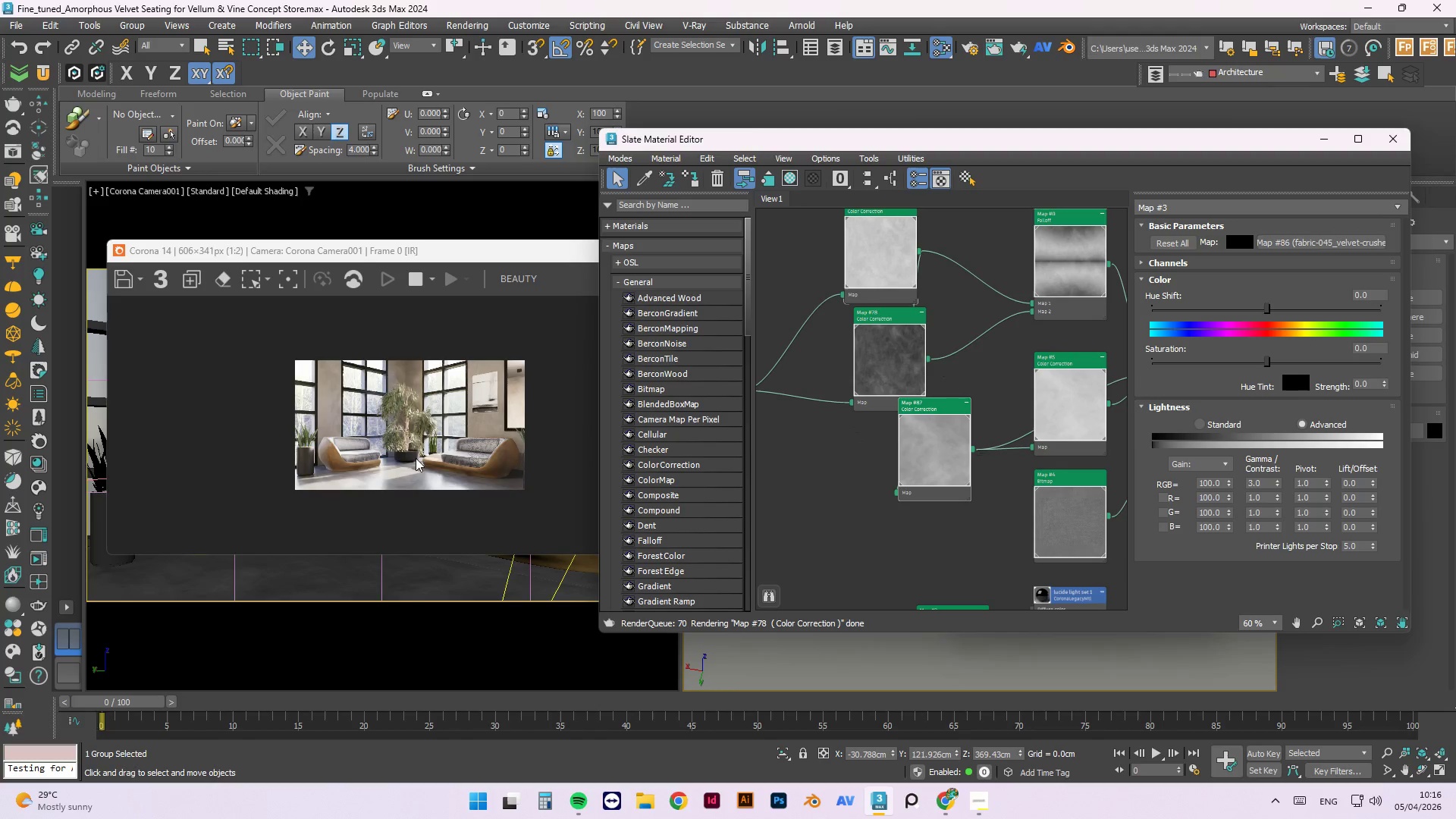 
scroll: coordinate [290, 448], scroll_direction: up, amount: 1.0
 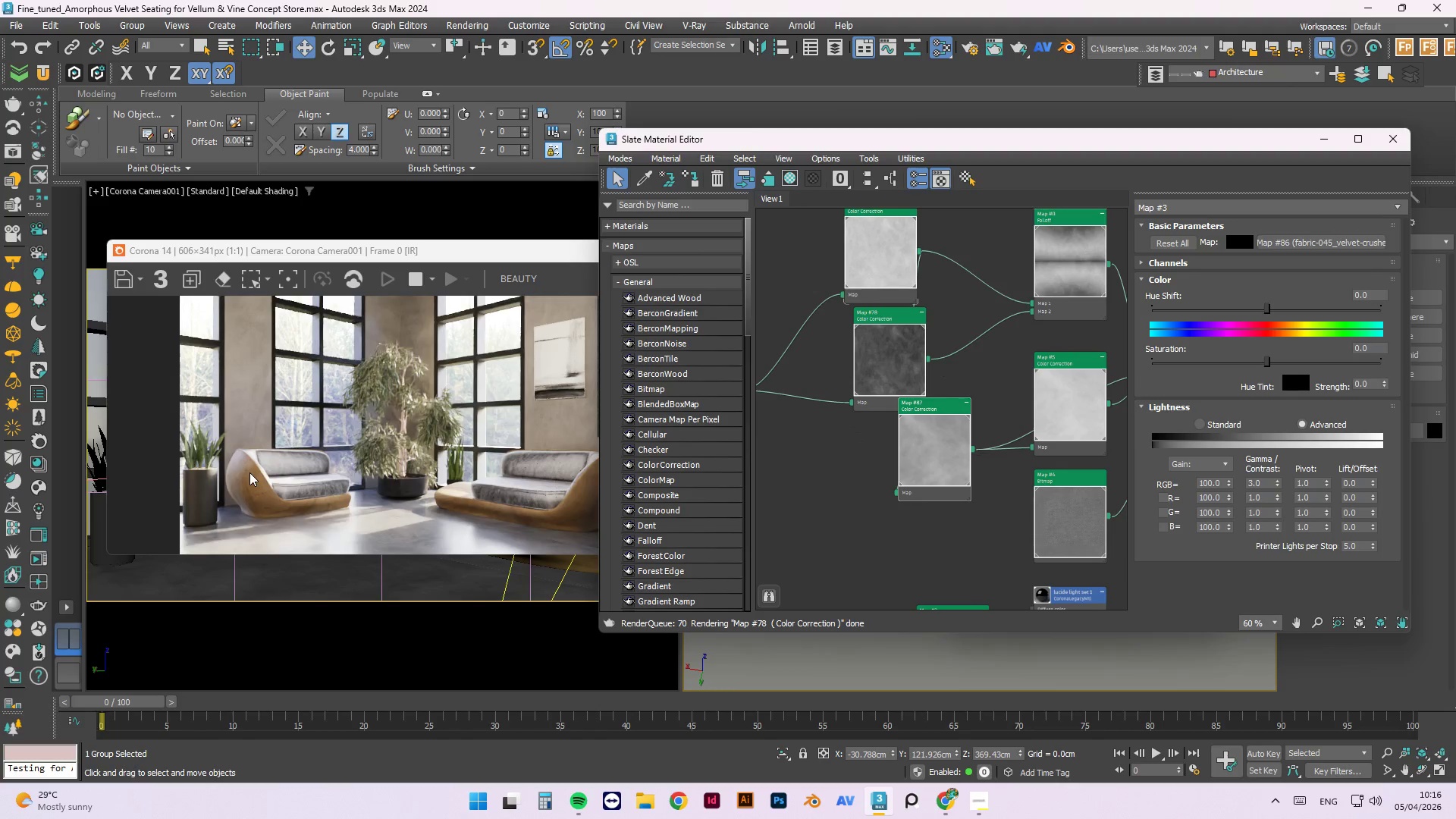 
wait(10.49)
 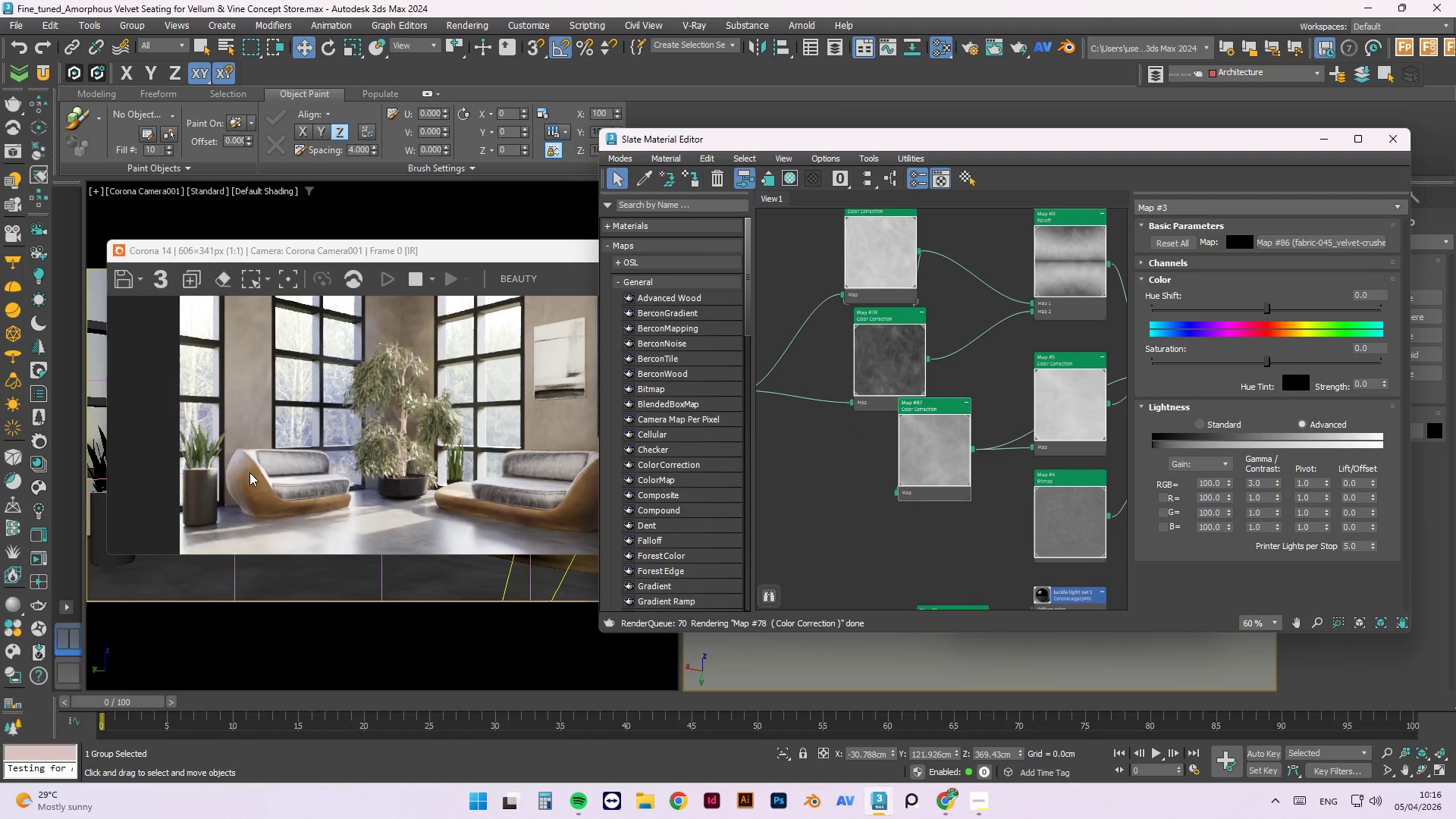 
left_click_drag(start_coordinate=[953, 138], to_coordinate=[412, 554])
 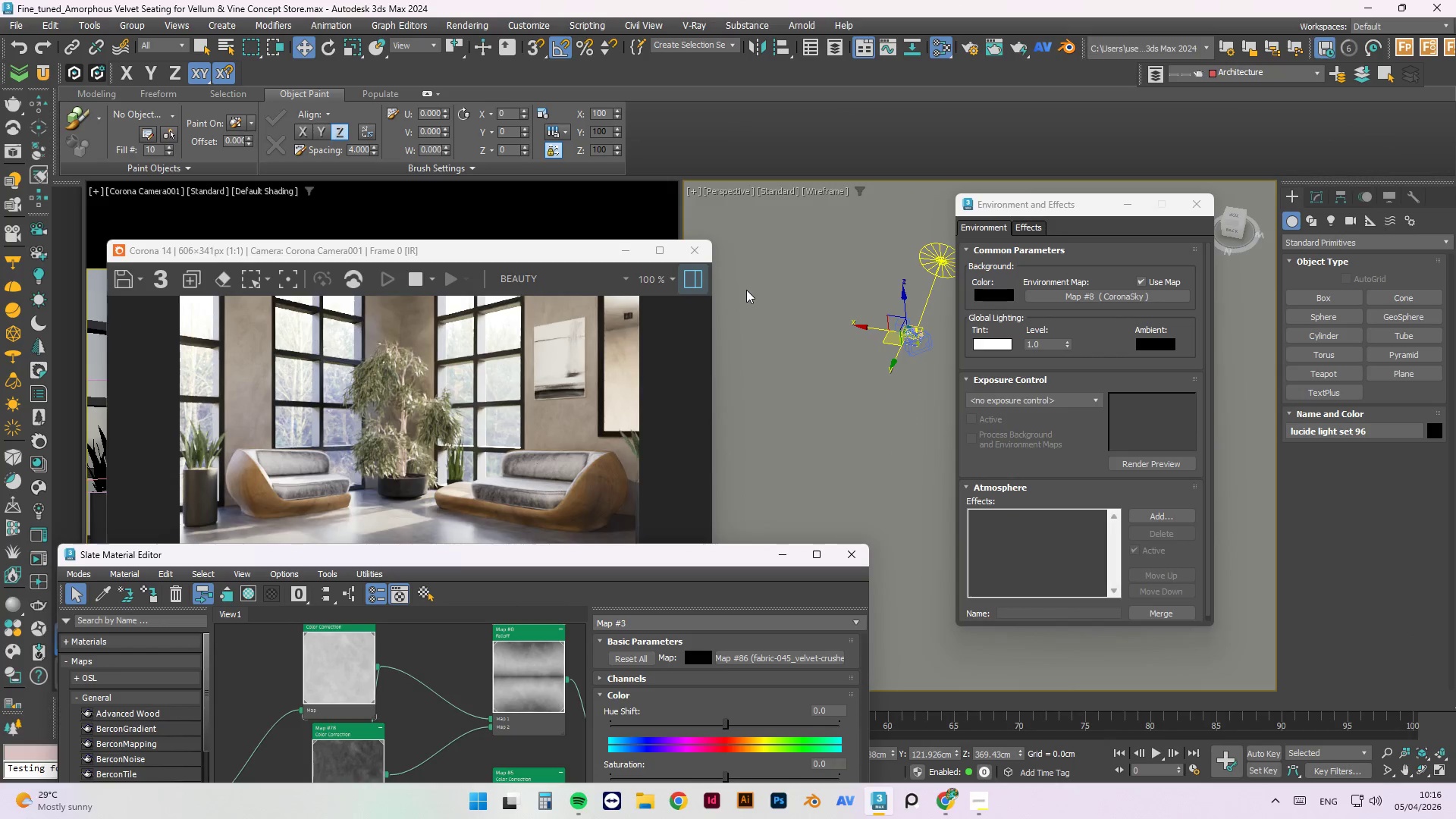 
left_click([746, 290])
 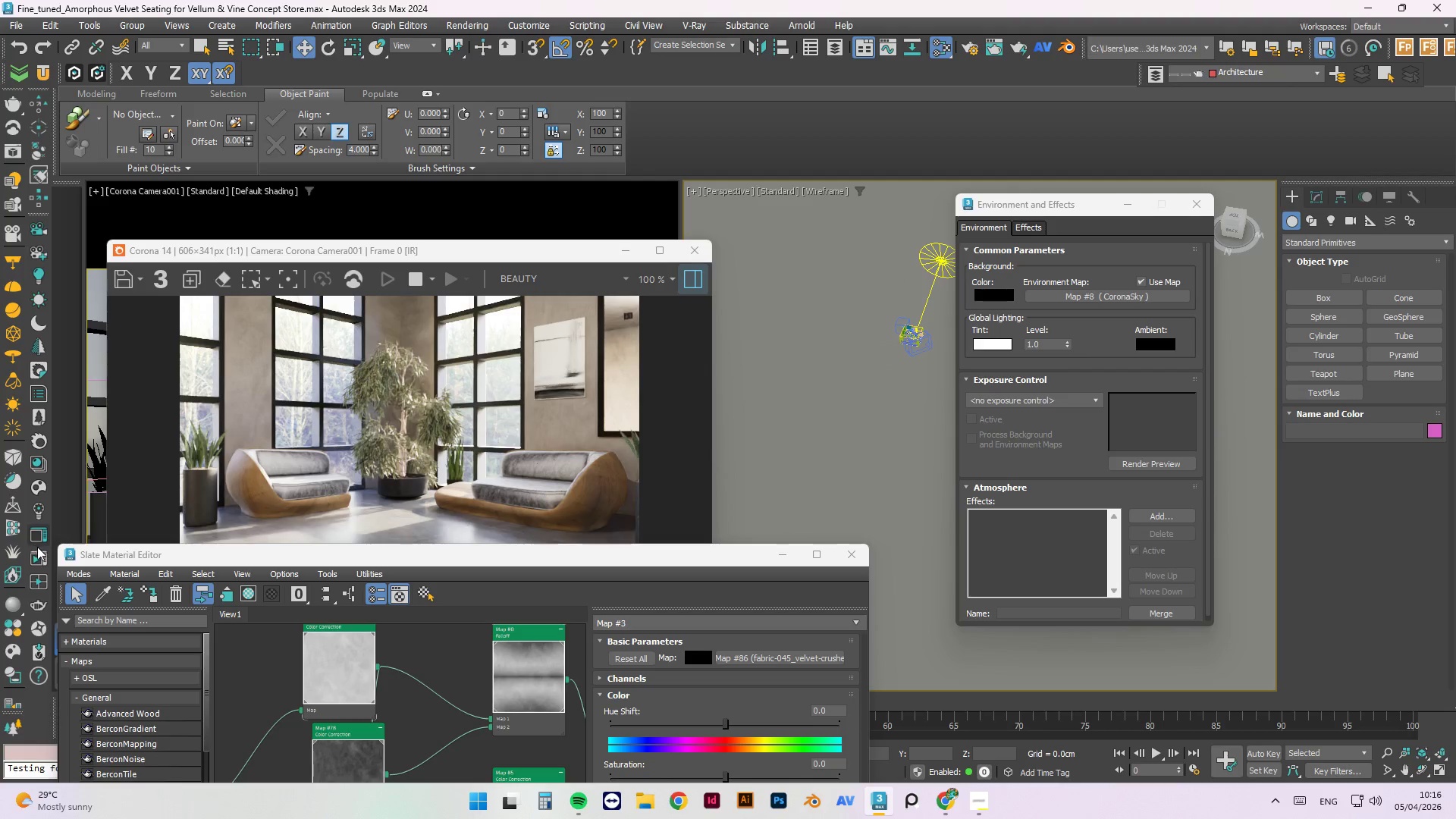 
mouse_move([42, 472])
 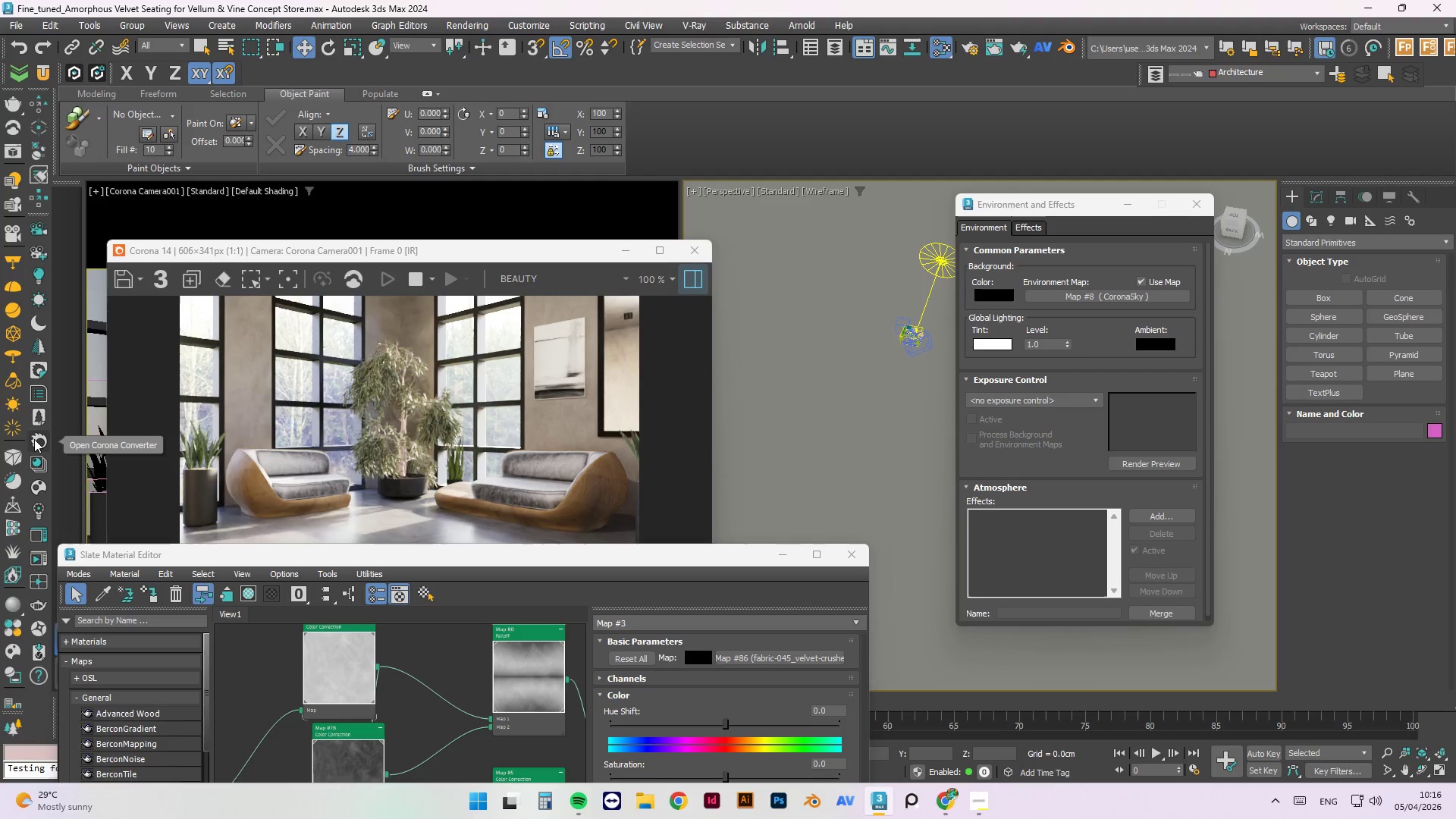 
scroll: coordinate [412, 392], scroll_direction: none, amount: 0.0
 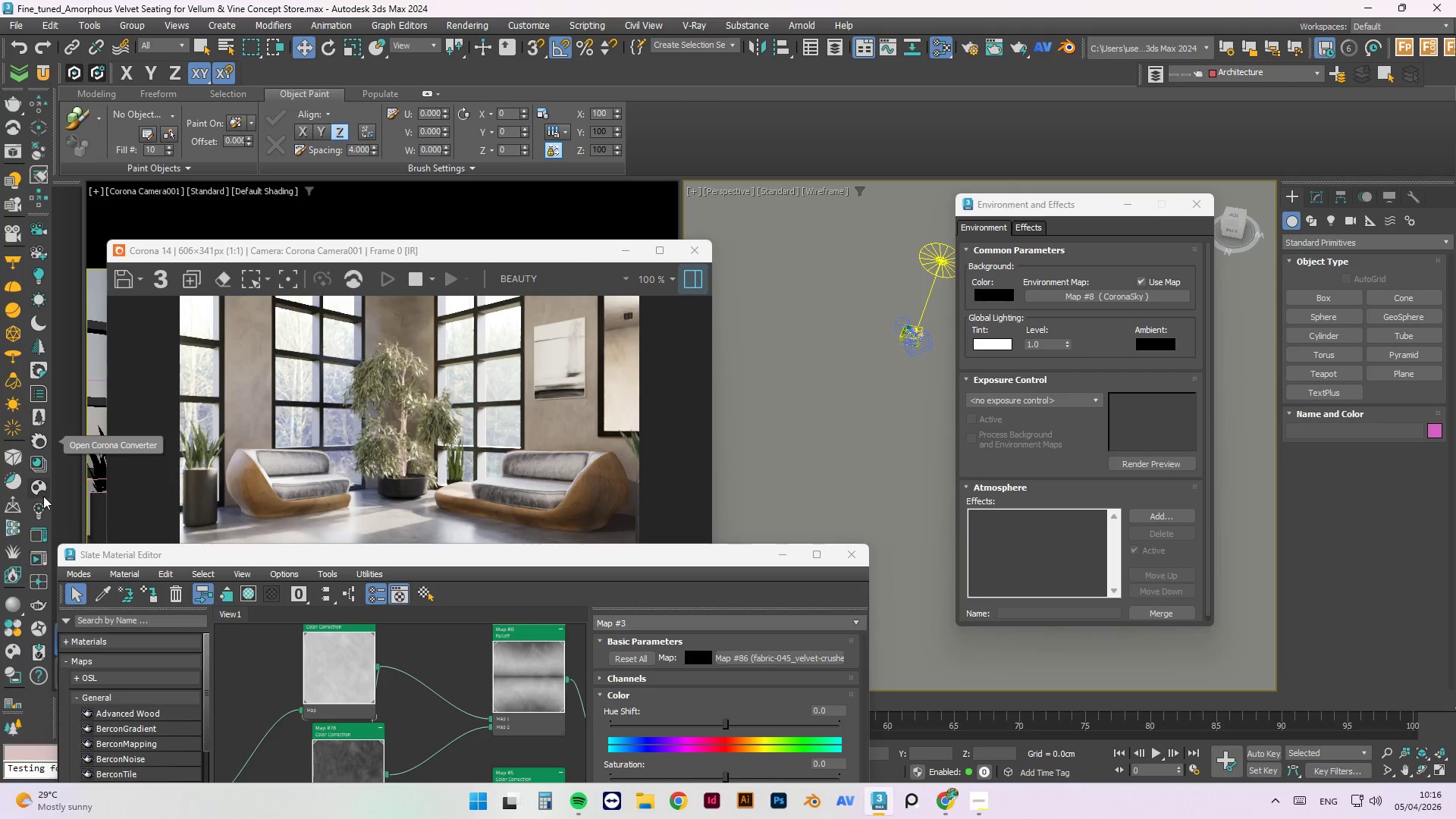 
left_click([42, 493])
 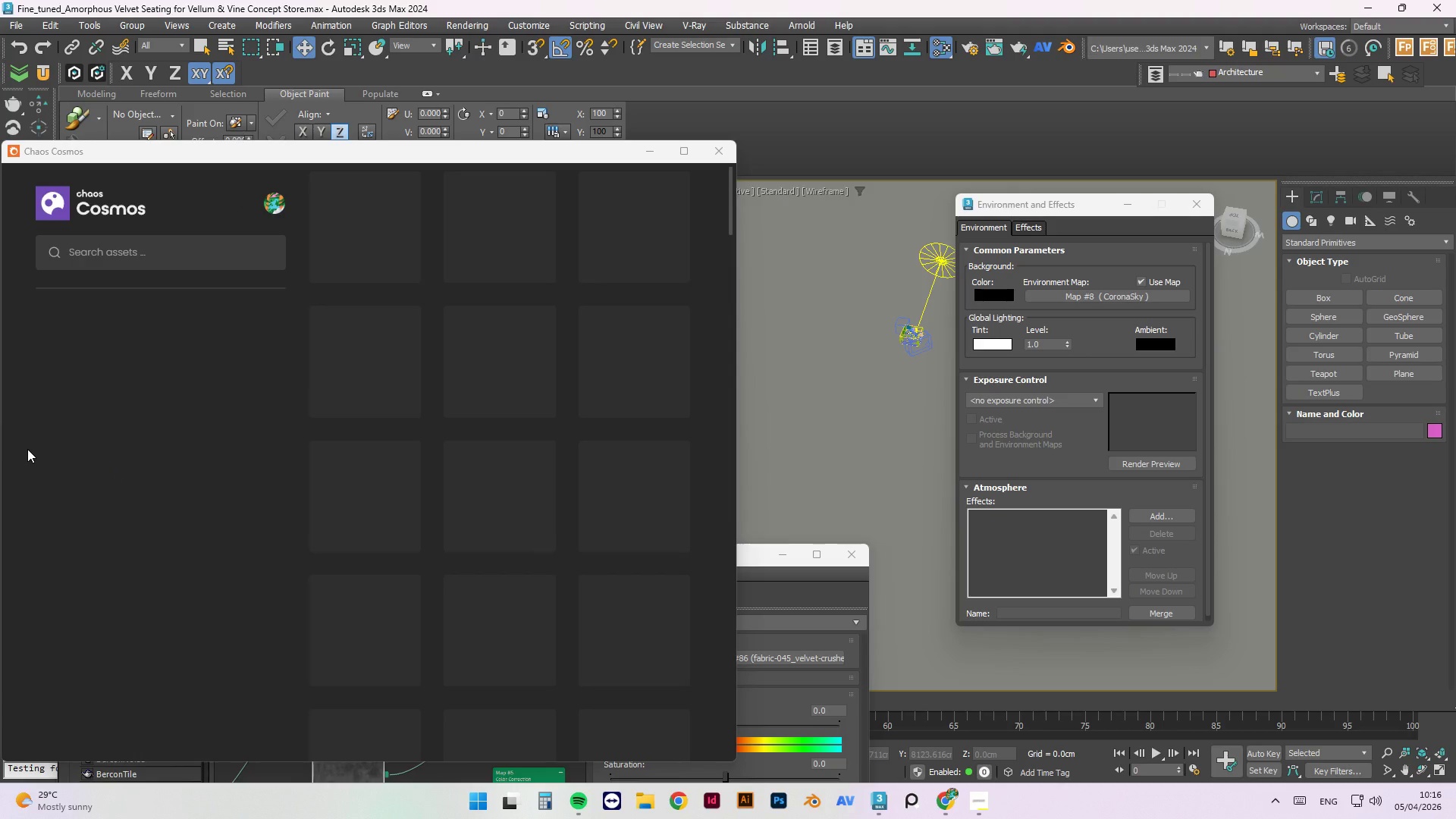 
mouse_move([141, 309])
 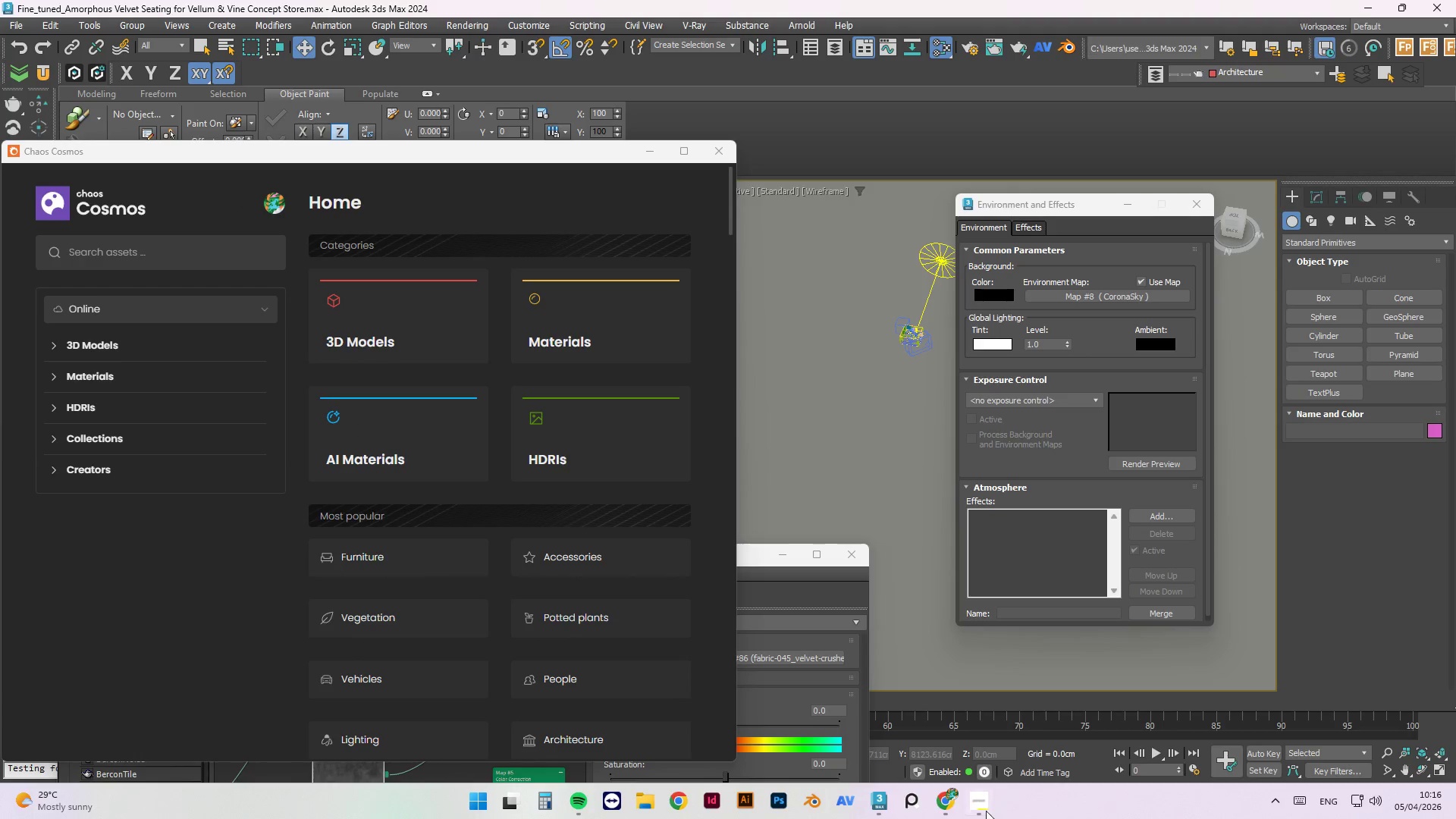 
left_click([985, 808])